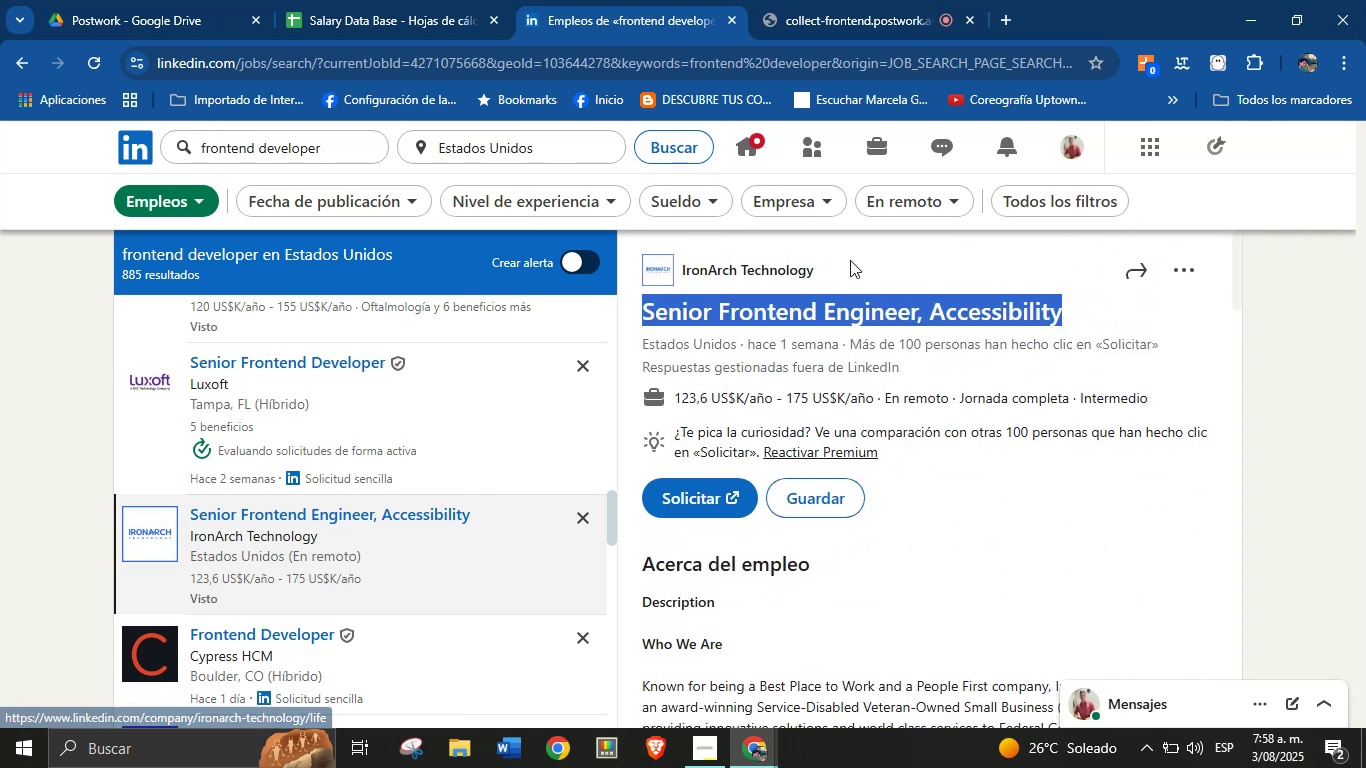 
left_click_drag(start_coordinate=[839, 274], to_coordinate=[680, 273])
 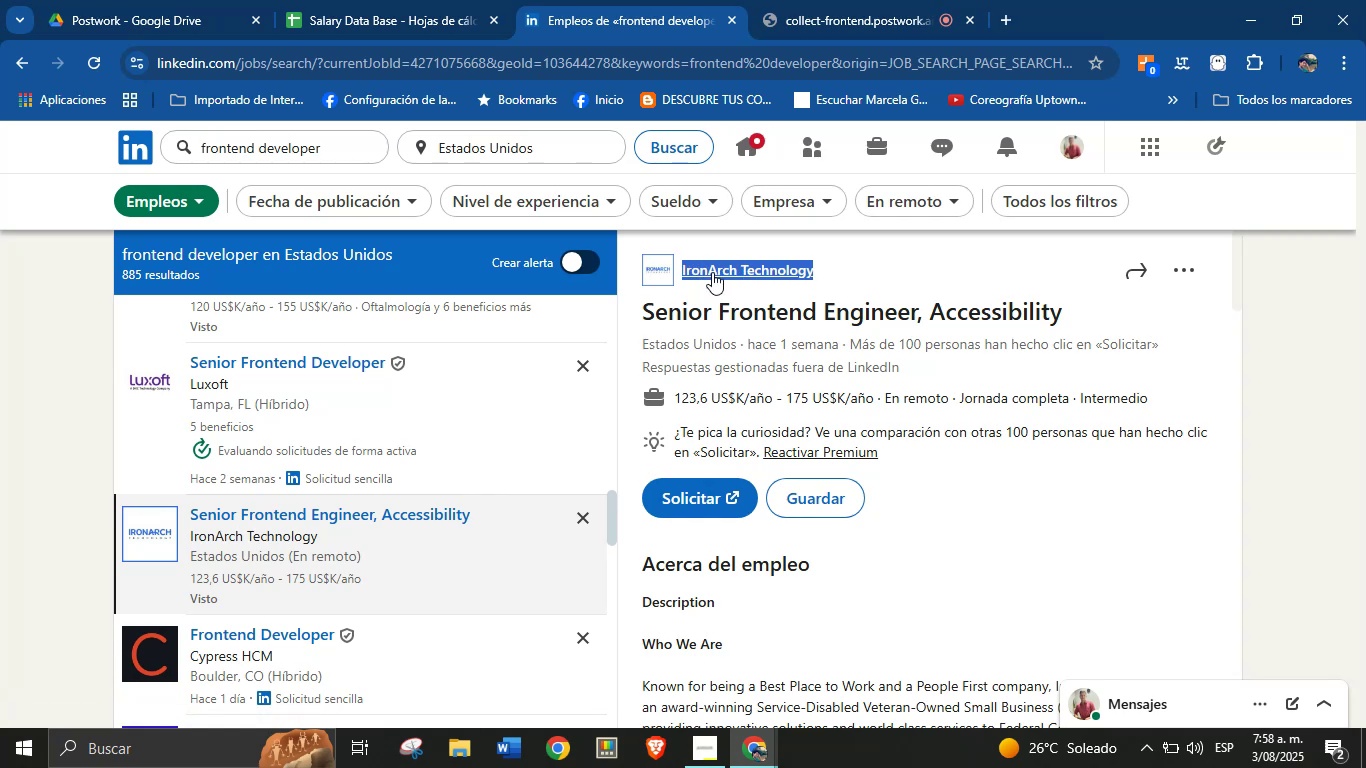 
key(Alt+Control+ControlLeft)
 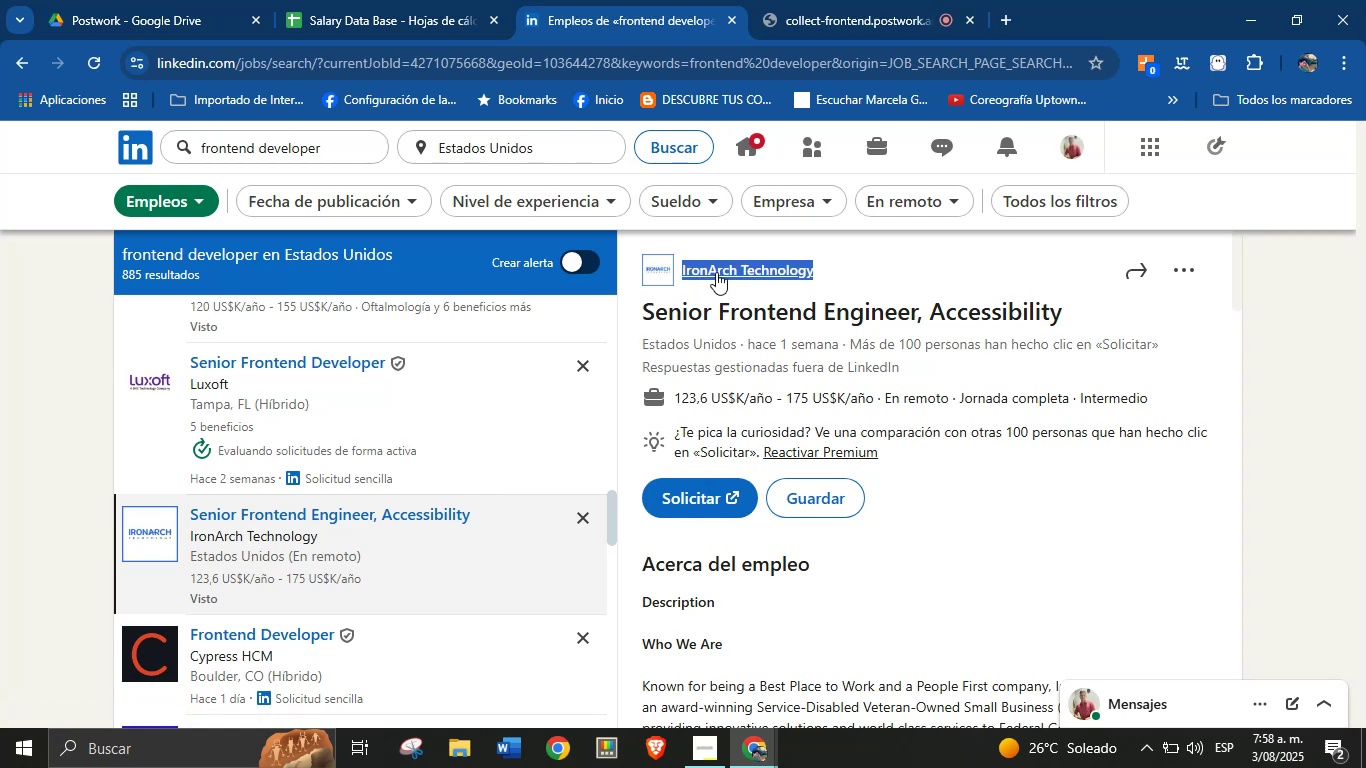 
key(Alt+AltLeft)
 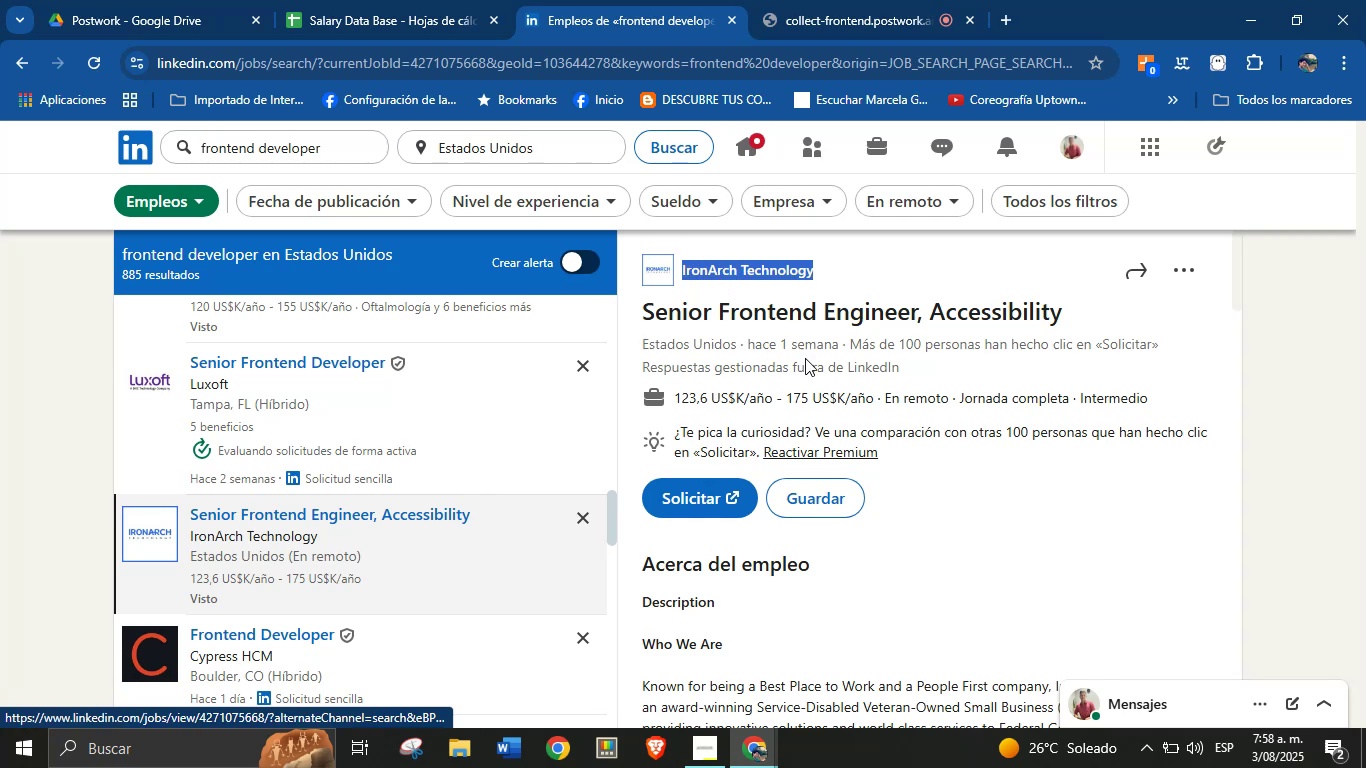 
key(Alt+Control+C)
 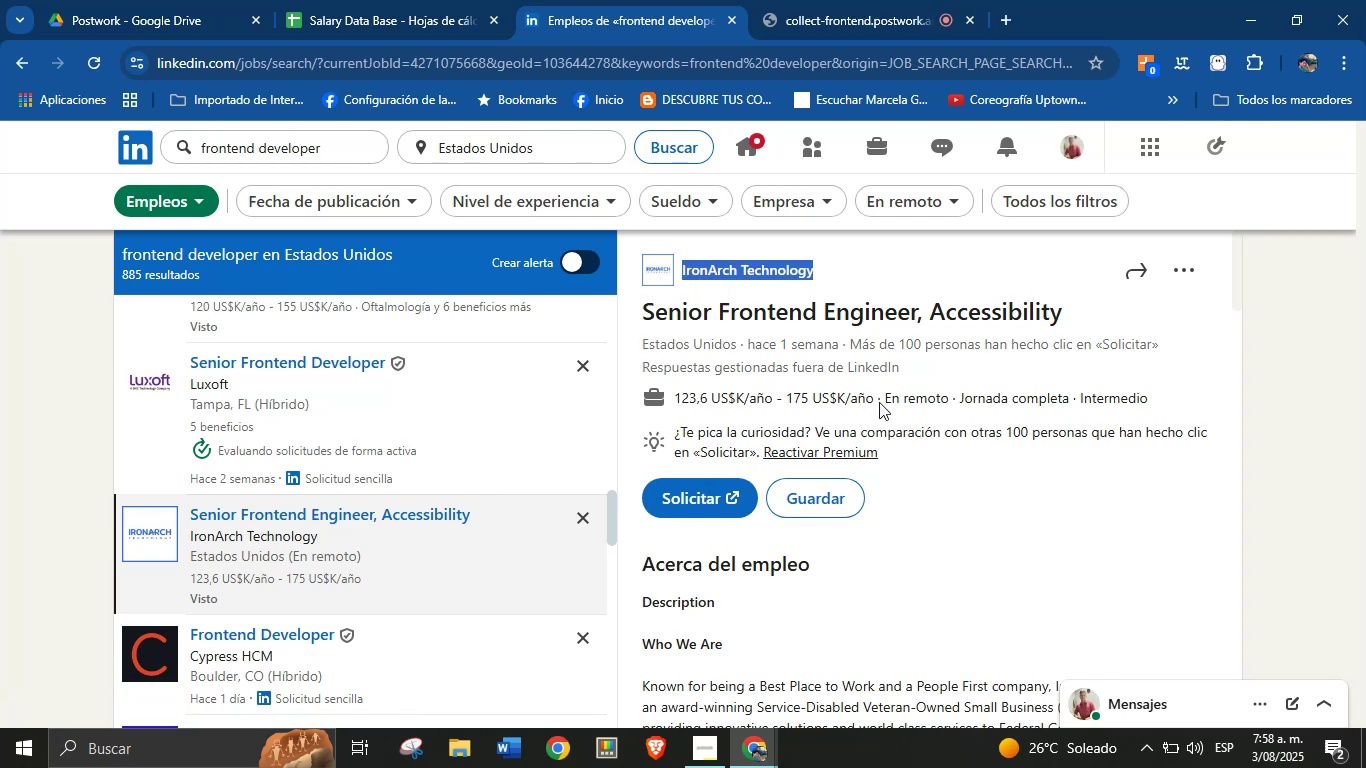 
left_click_drag(start_coordinate=[873, 400], to_coordinate=[677, 393])
 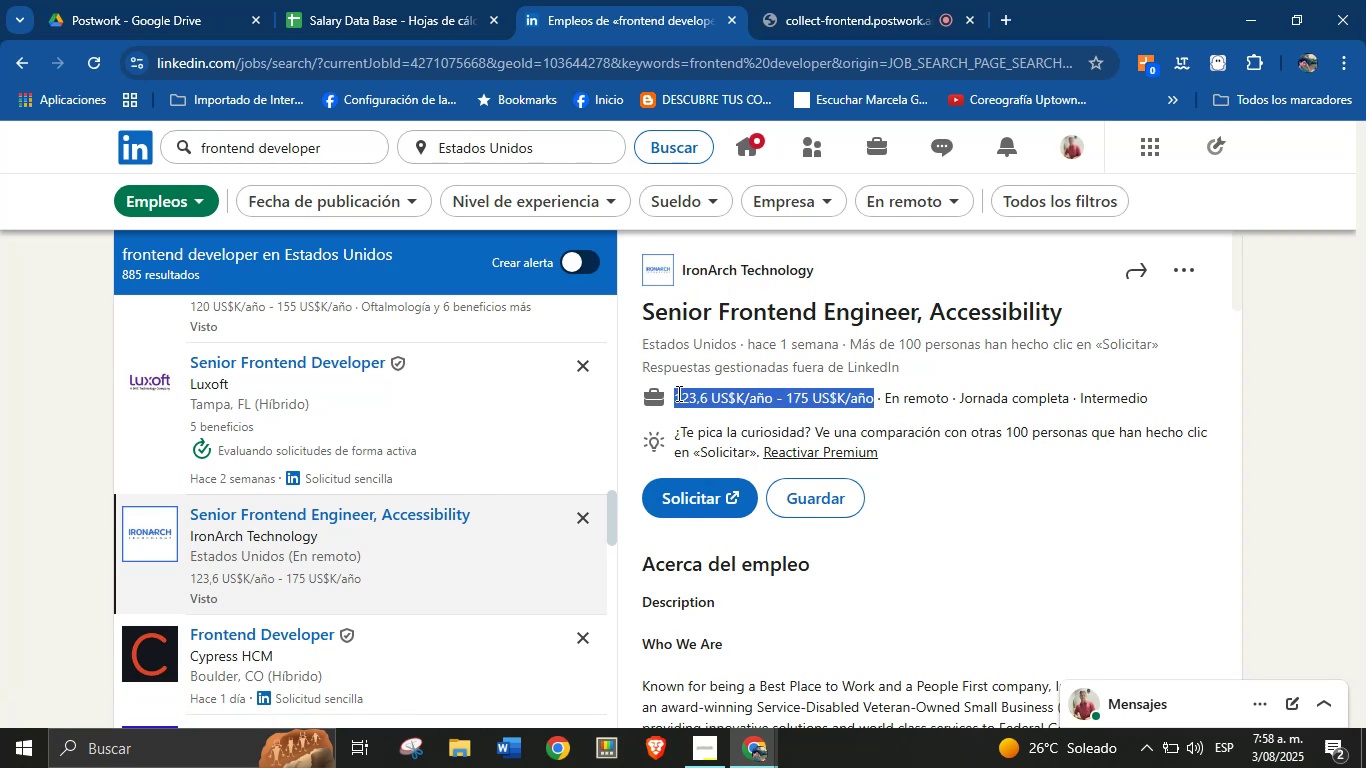 
key(Alt+AltLeft)
 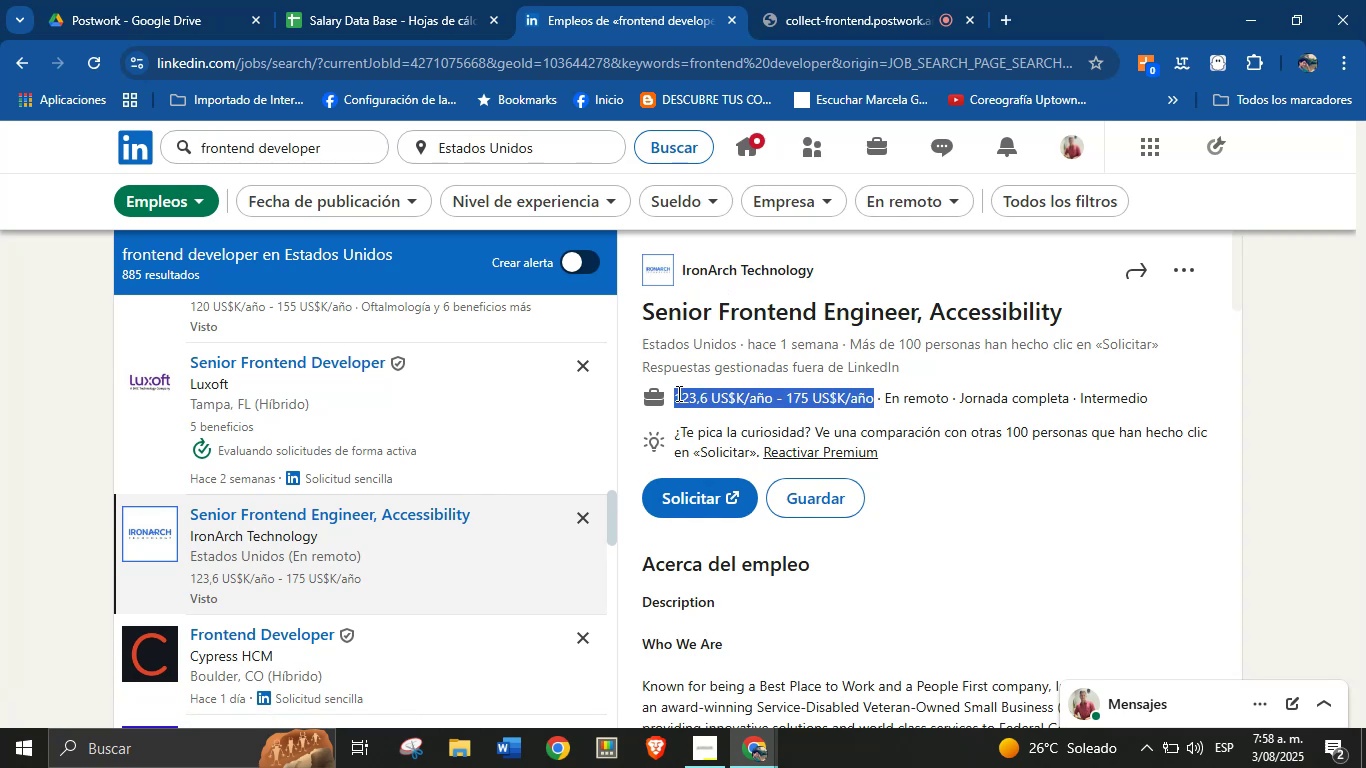 
key(Alt+Control+ControlLeft)
 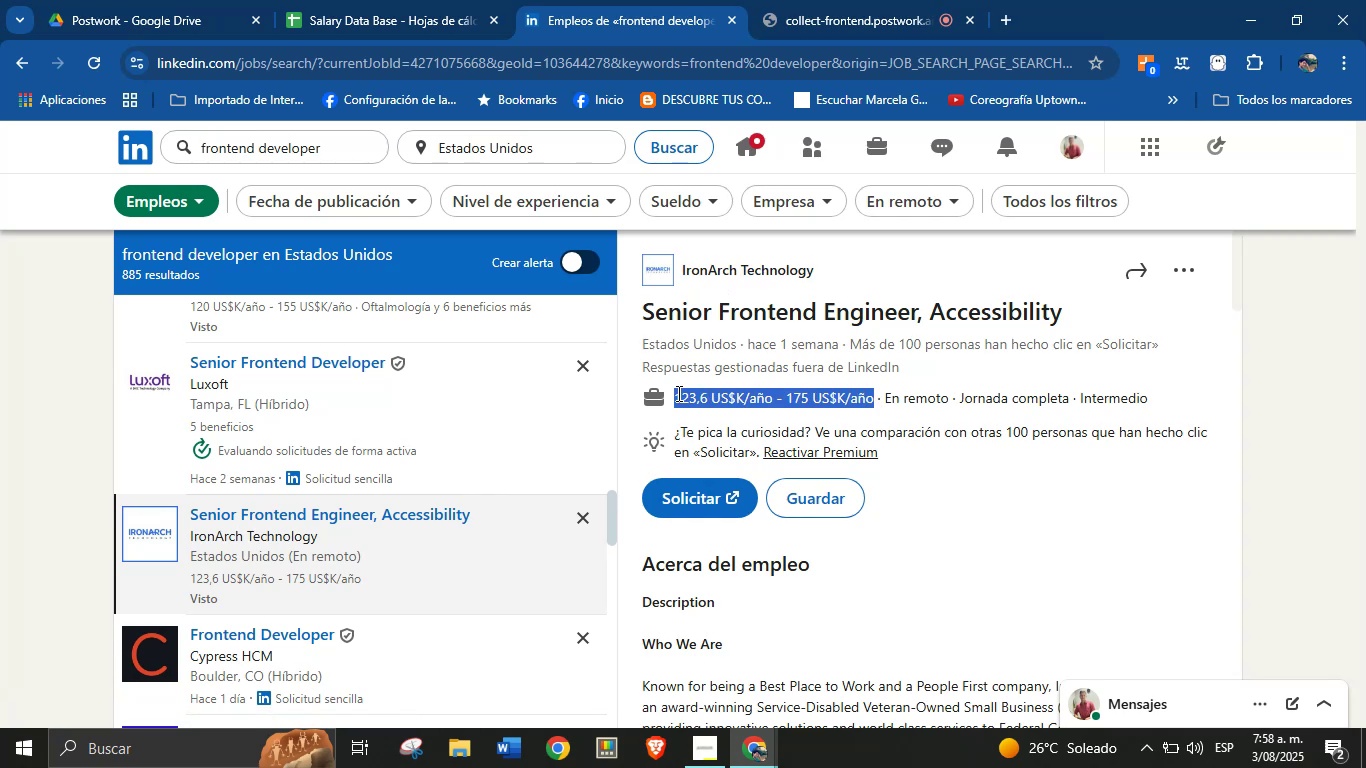 
key(Alt+Control+C)
 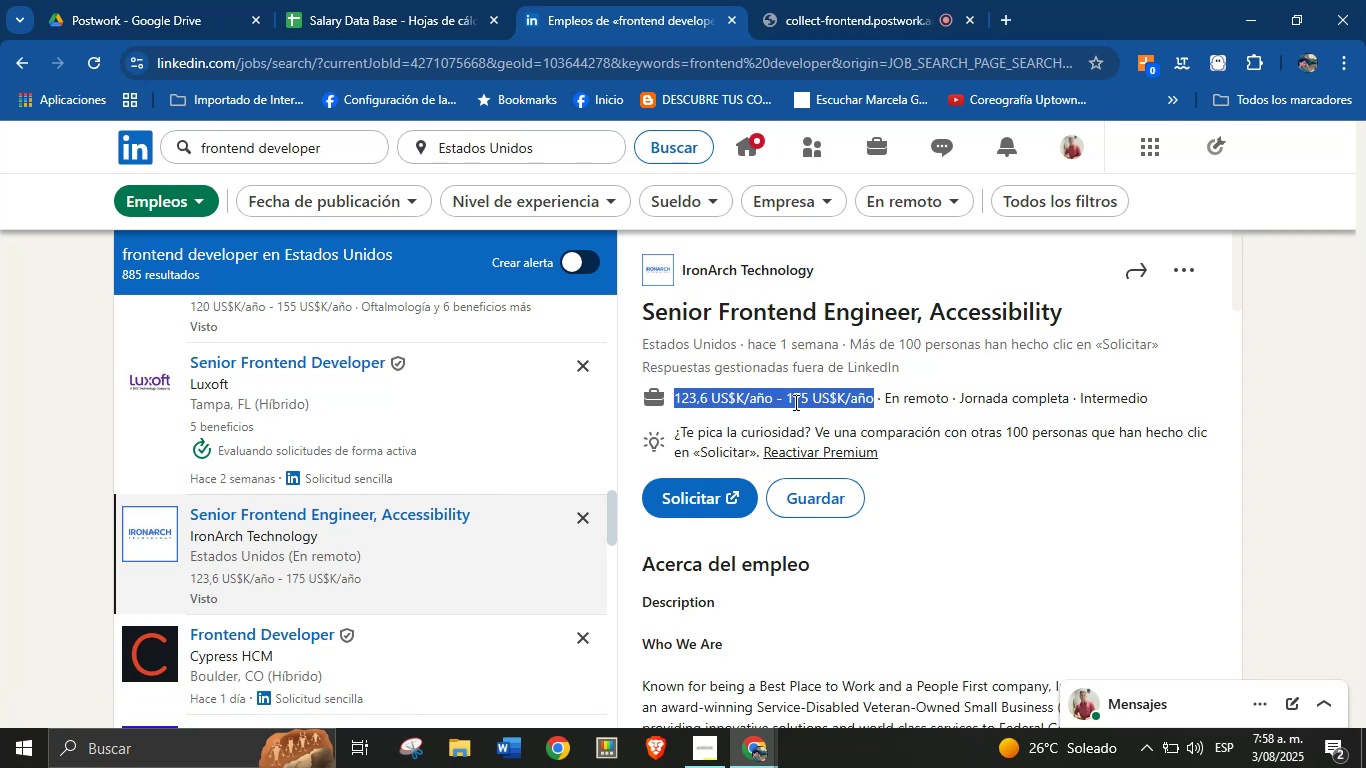 
scroll: coordinate [845, 522], scroll_direction: down, amount: 25.0
 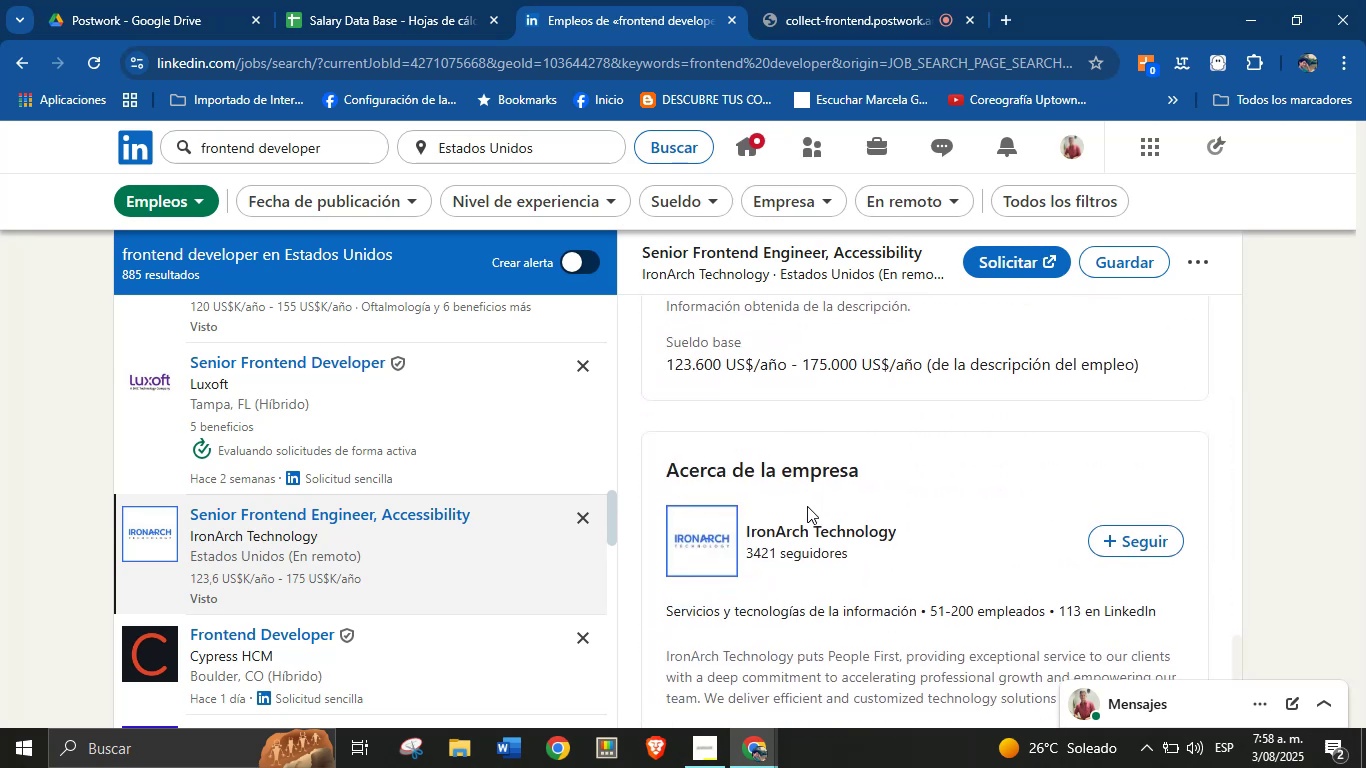 
scroll: coordinate [813, 497], scroll_direction: down, amount: 1.0
 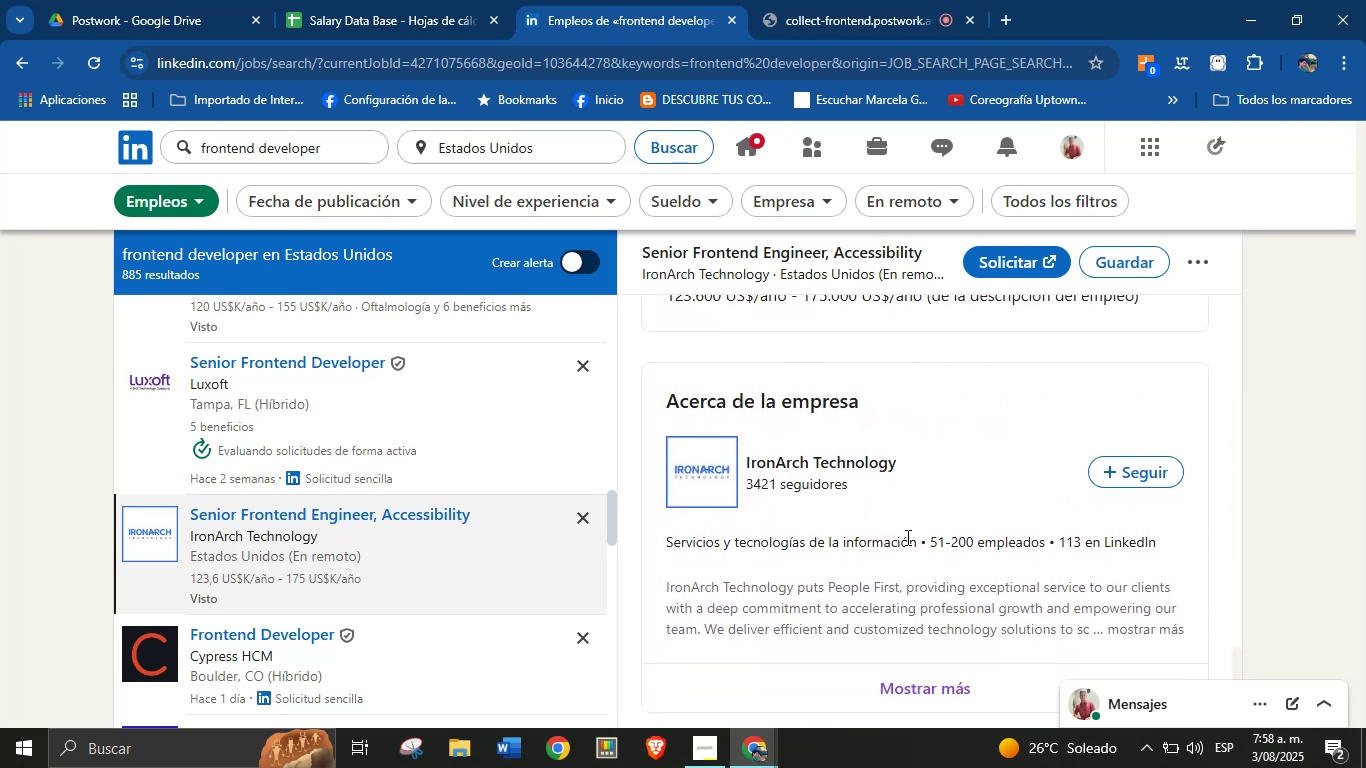 
left_click_drag(start_coordinate=[915, 543], to_coordinate=[668, 542])
 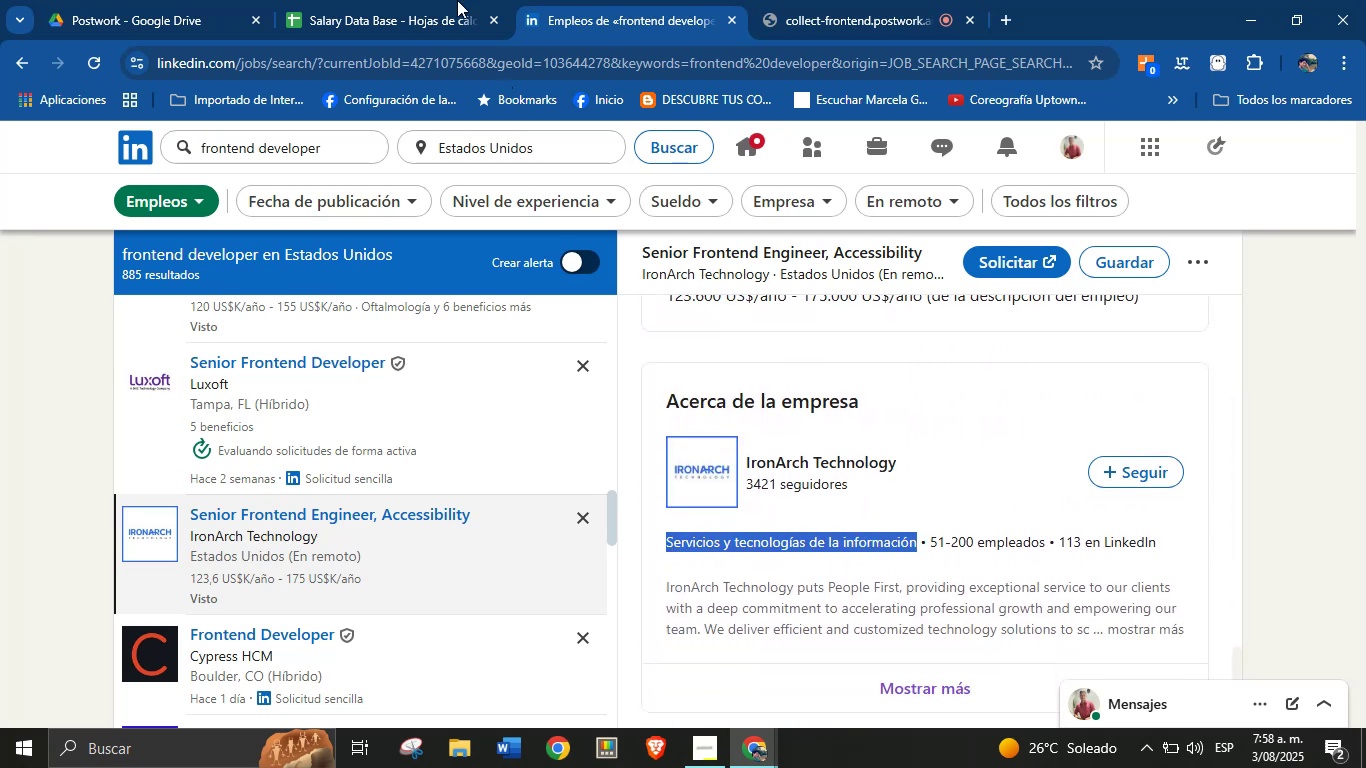 
key(Alt+AltLeft)
 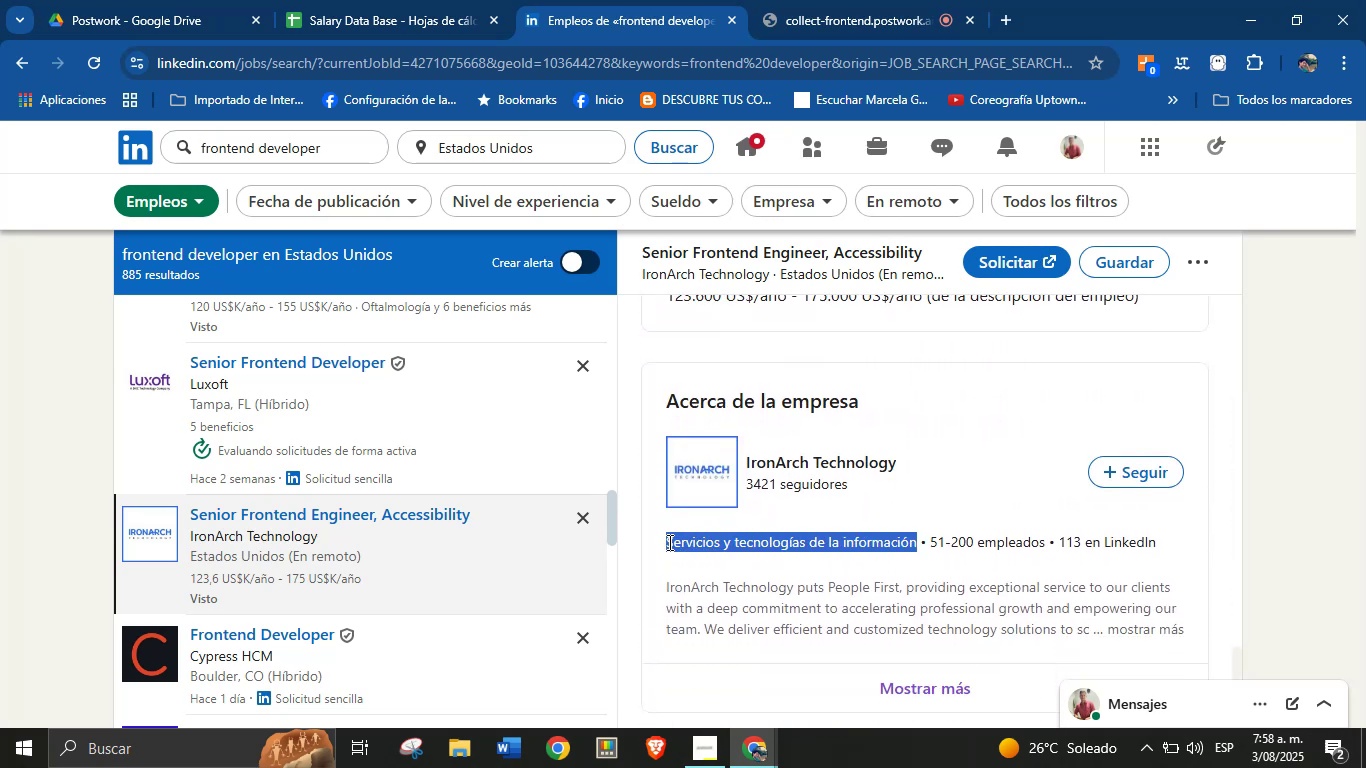 
key(Alt+Control+ControlLeft)
 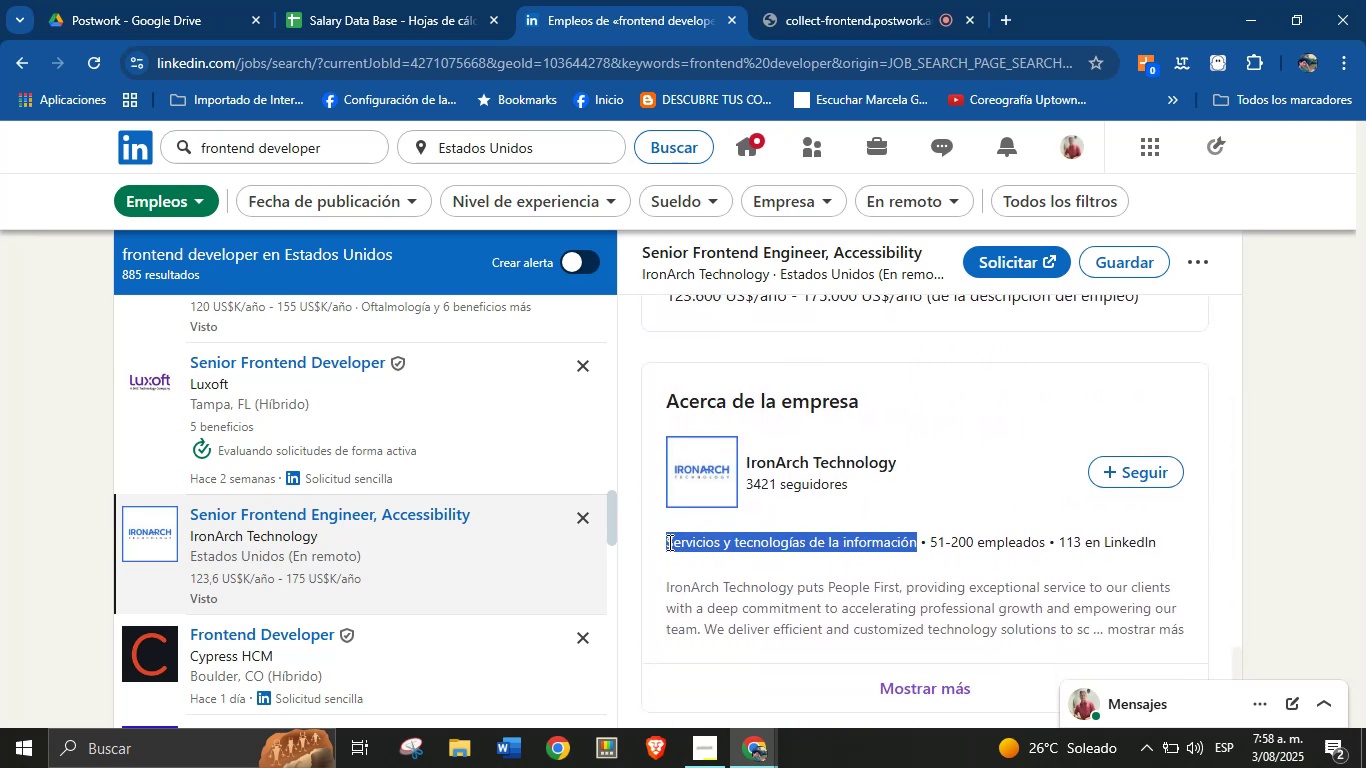 
key(Alt+Control+C)
 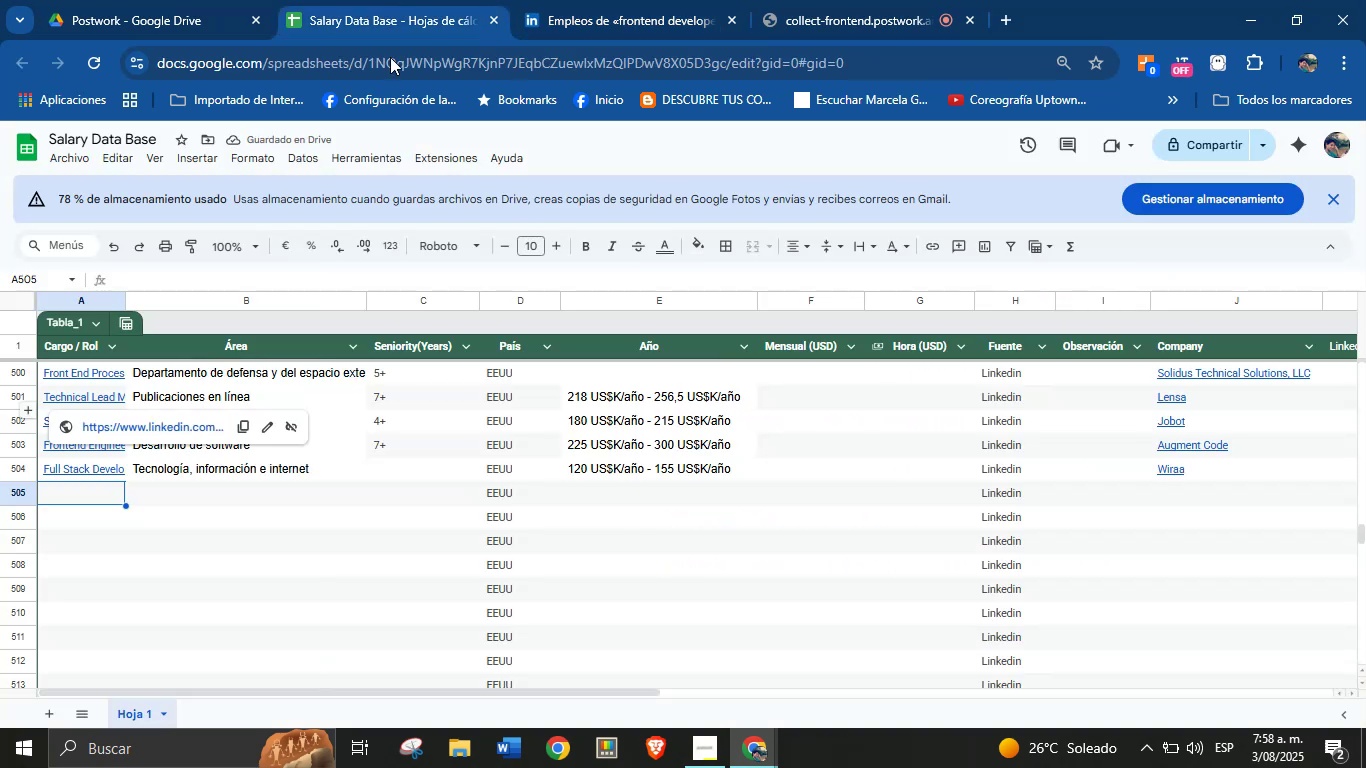 
key(Meta+MetaLeft)
 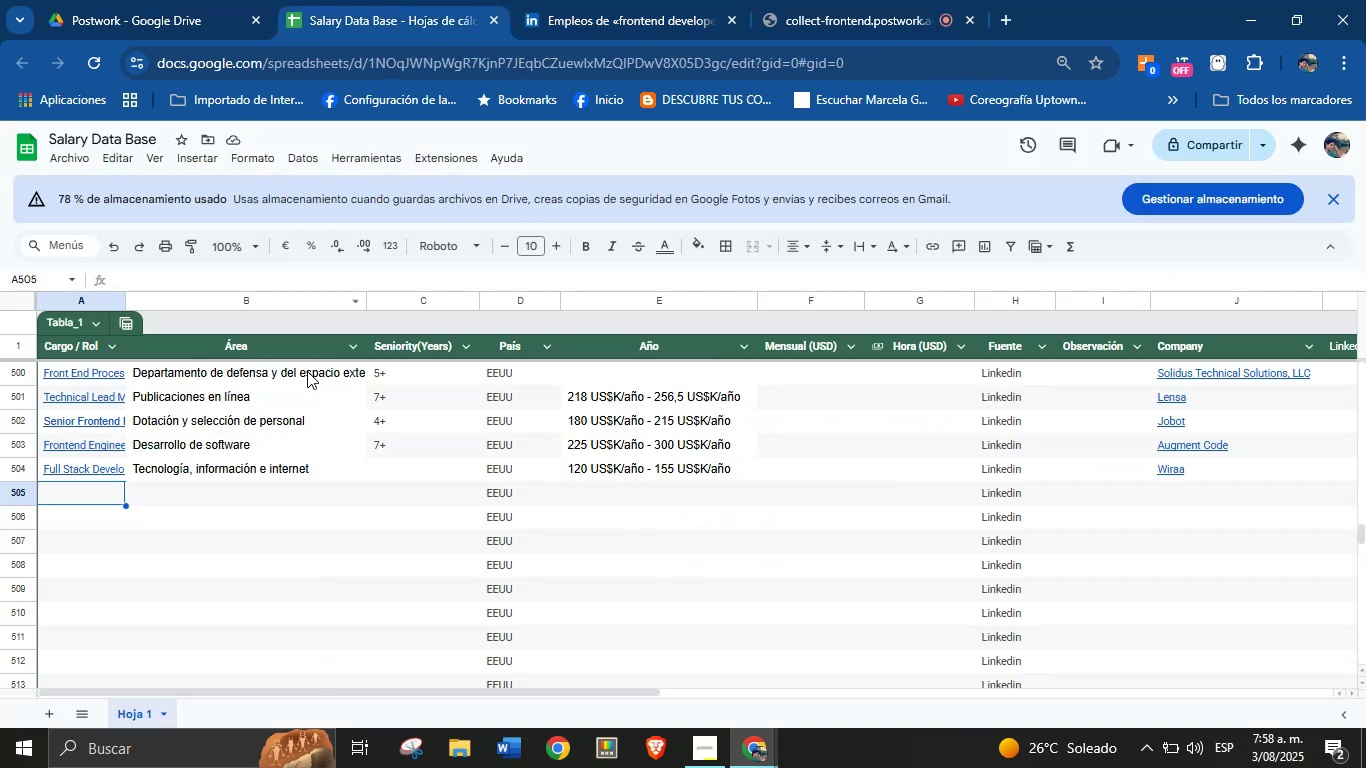 
key(Meta+MetaLeft)
 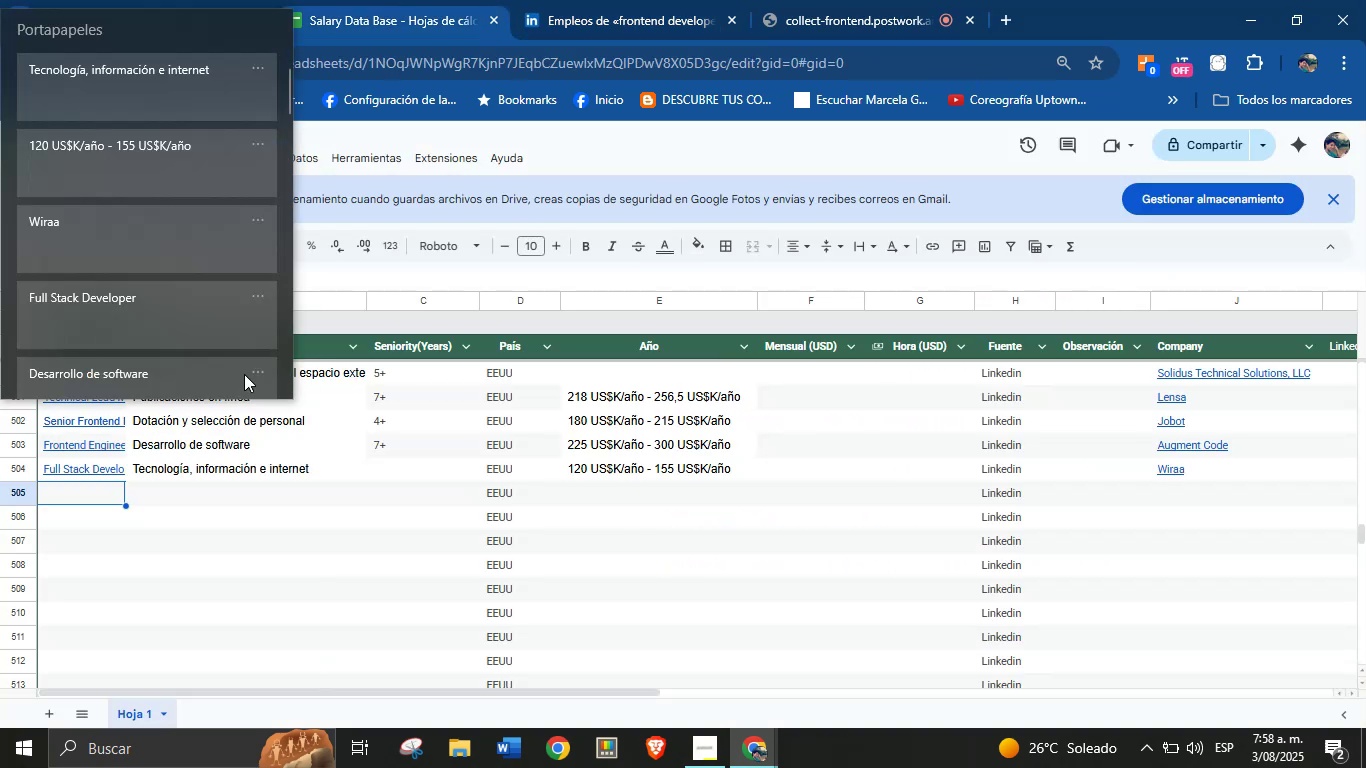 
key(Meta+V)
 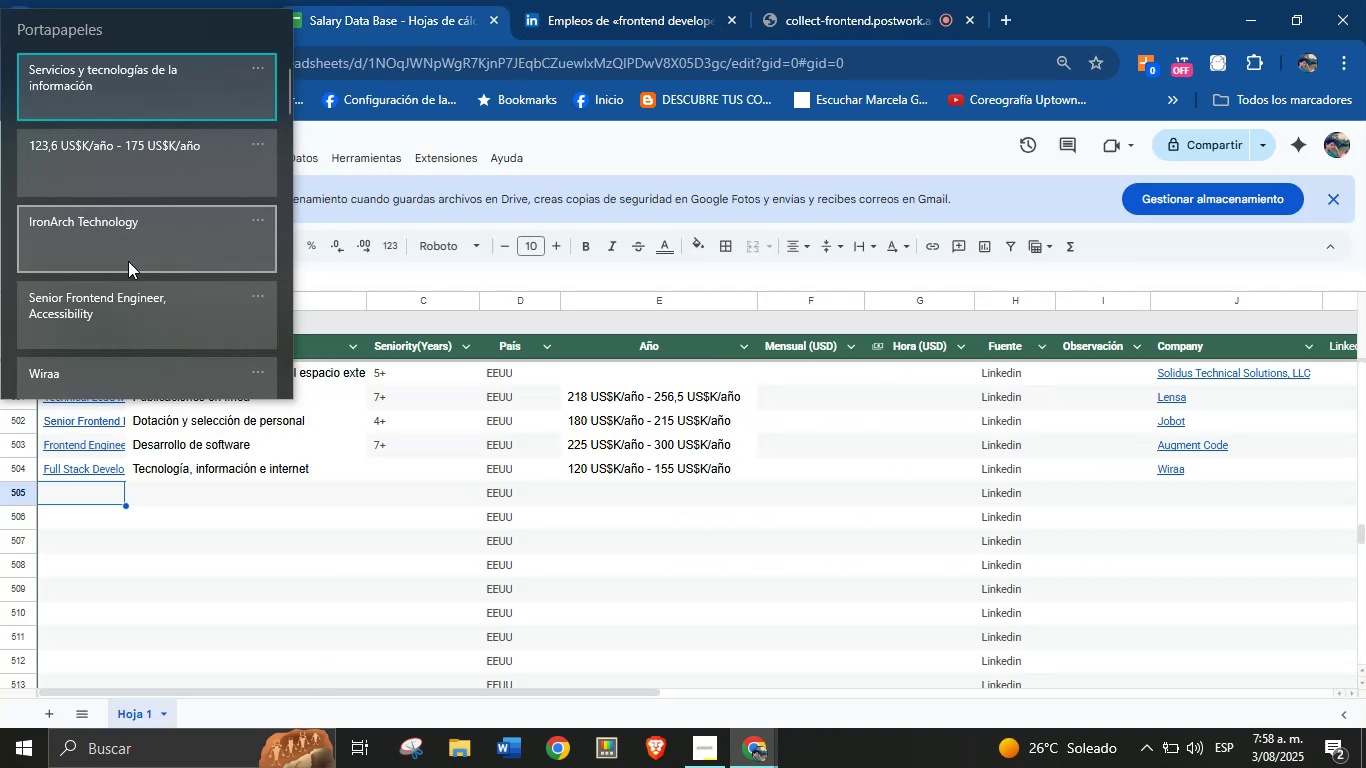 
left_click([125, 316])
 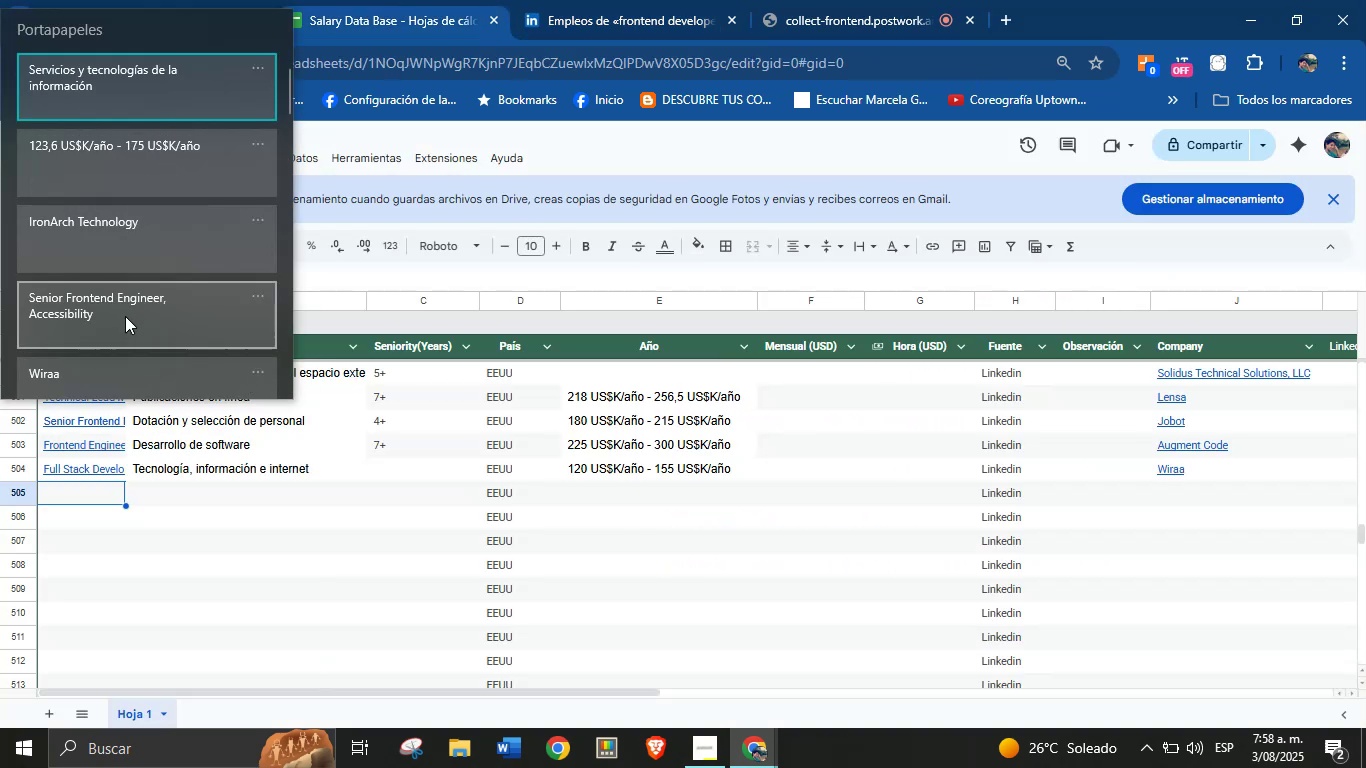 
key(Control+ControlLeft)
 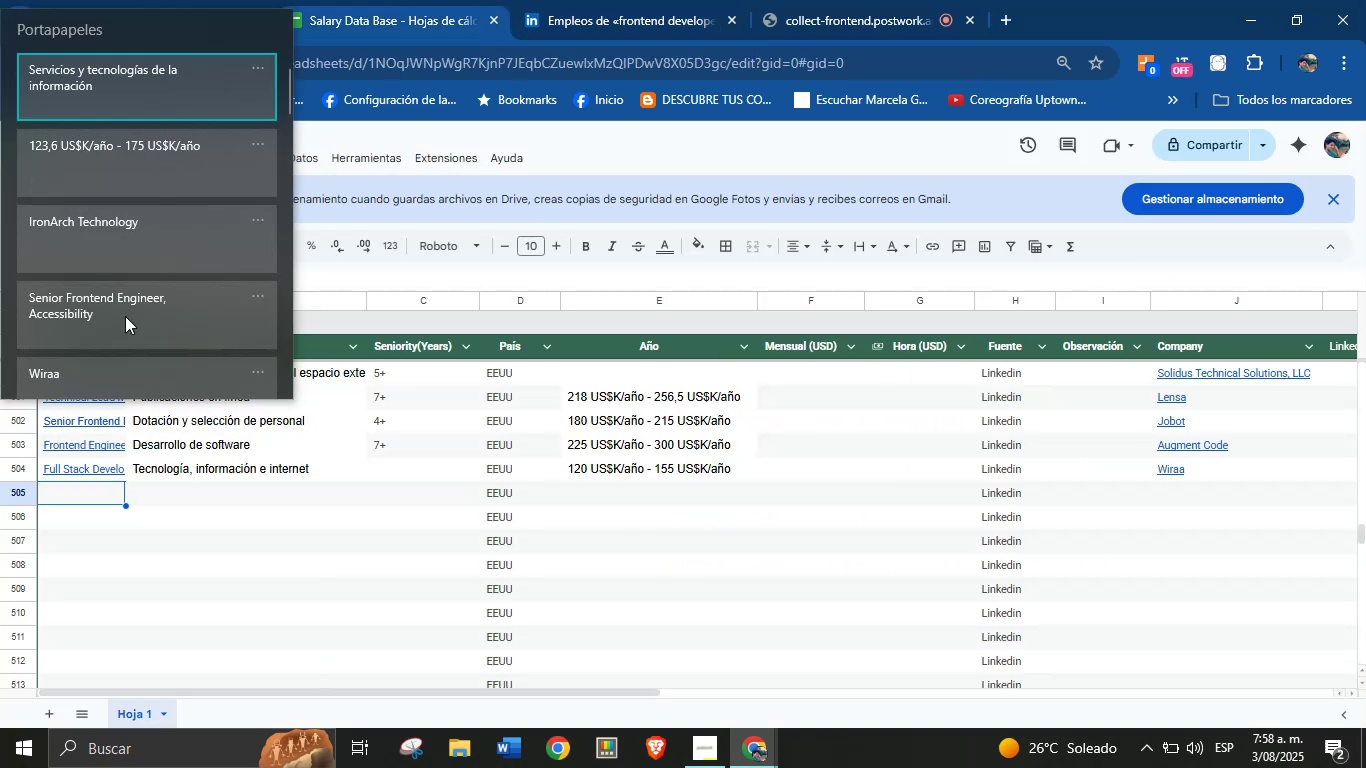 
key(Control+V)
 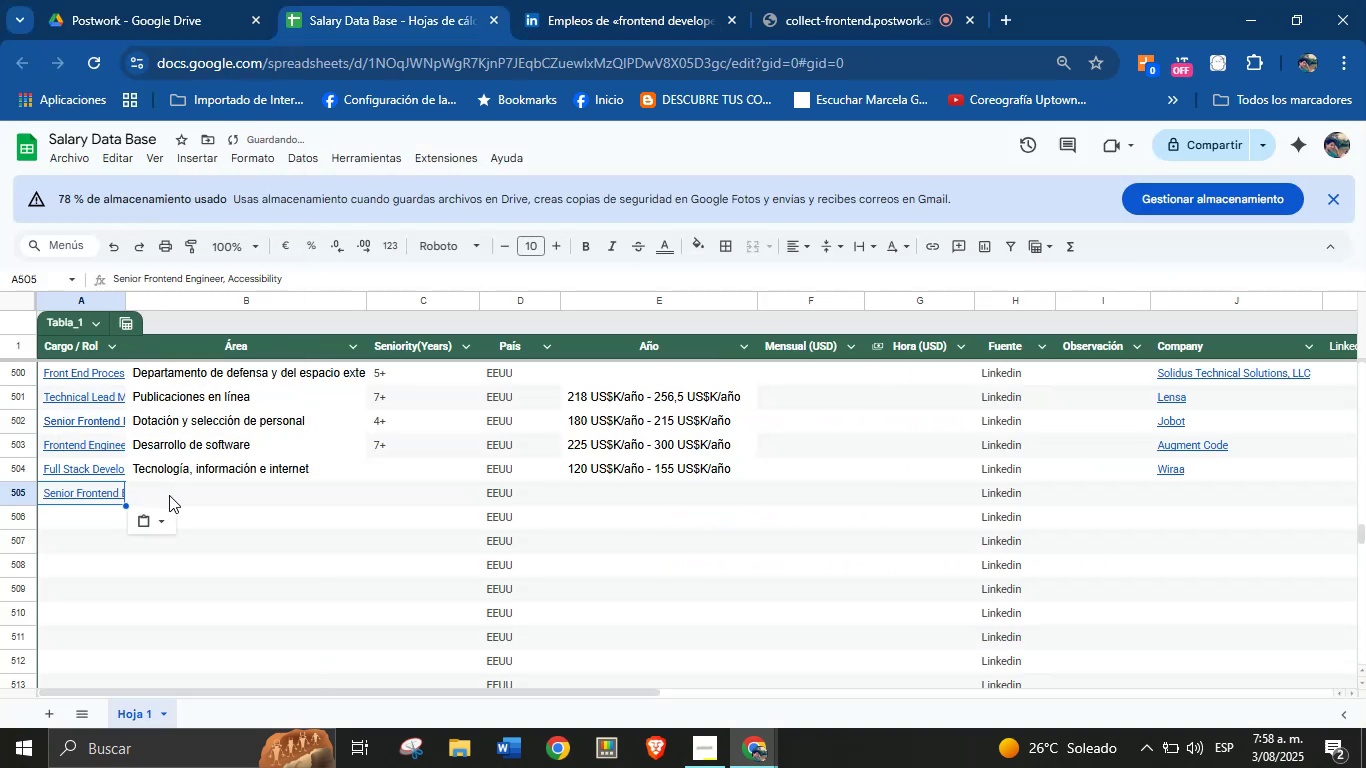 
left_click([169, 493])
 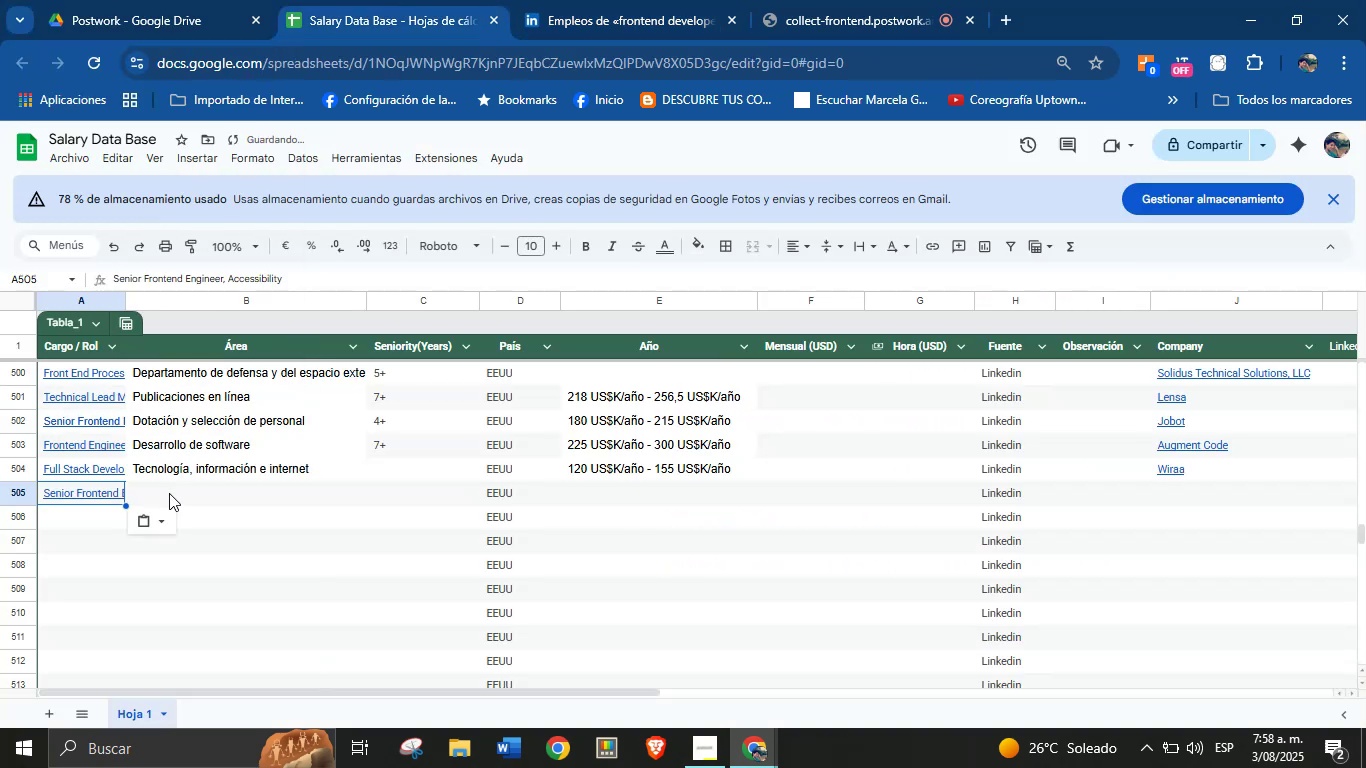 
key(Meta+MetaLeft)
 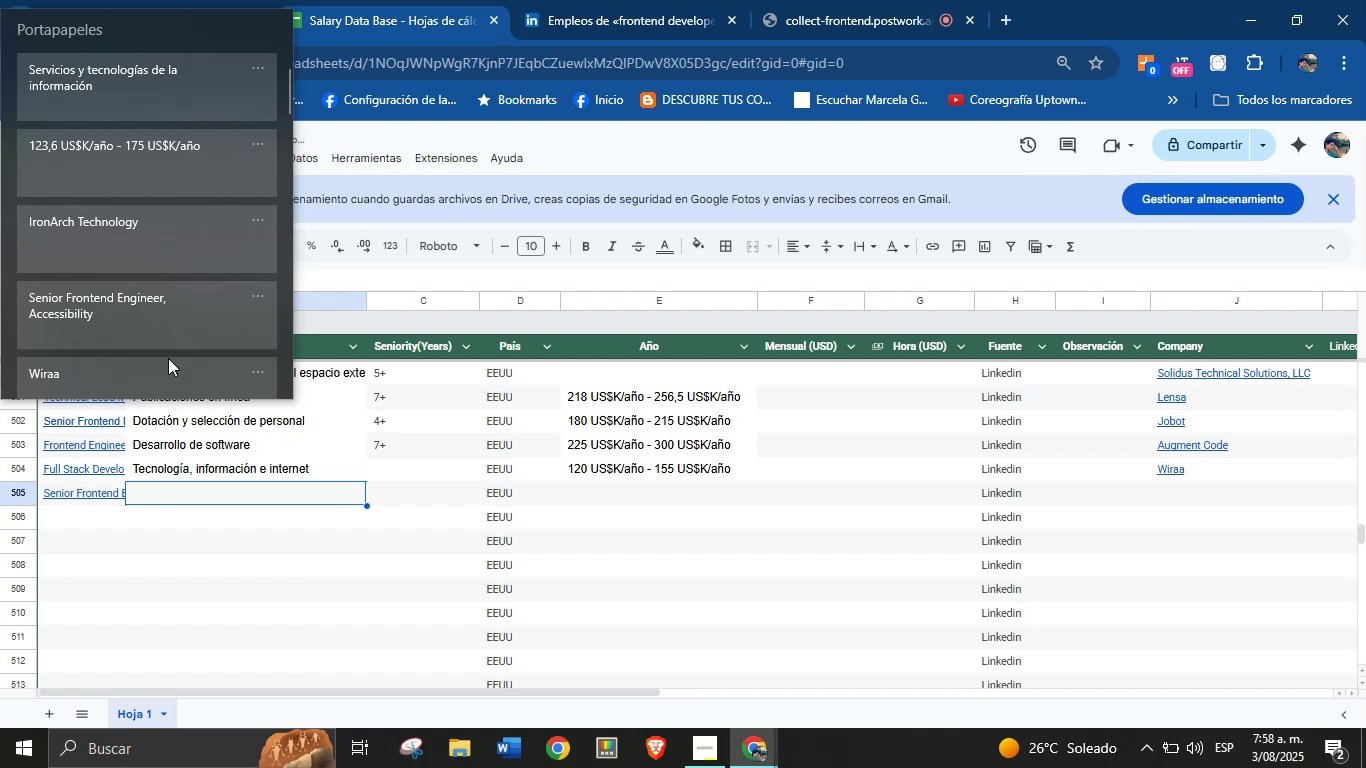 
key(Meta+MetaLeft)
 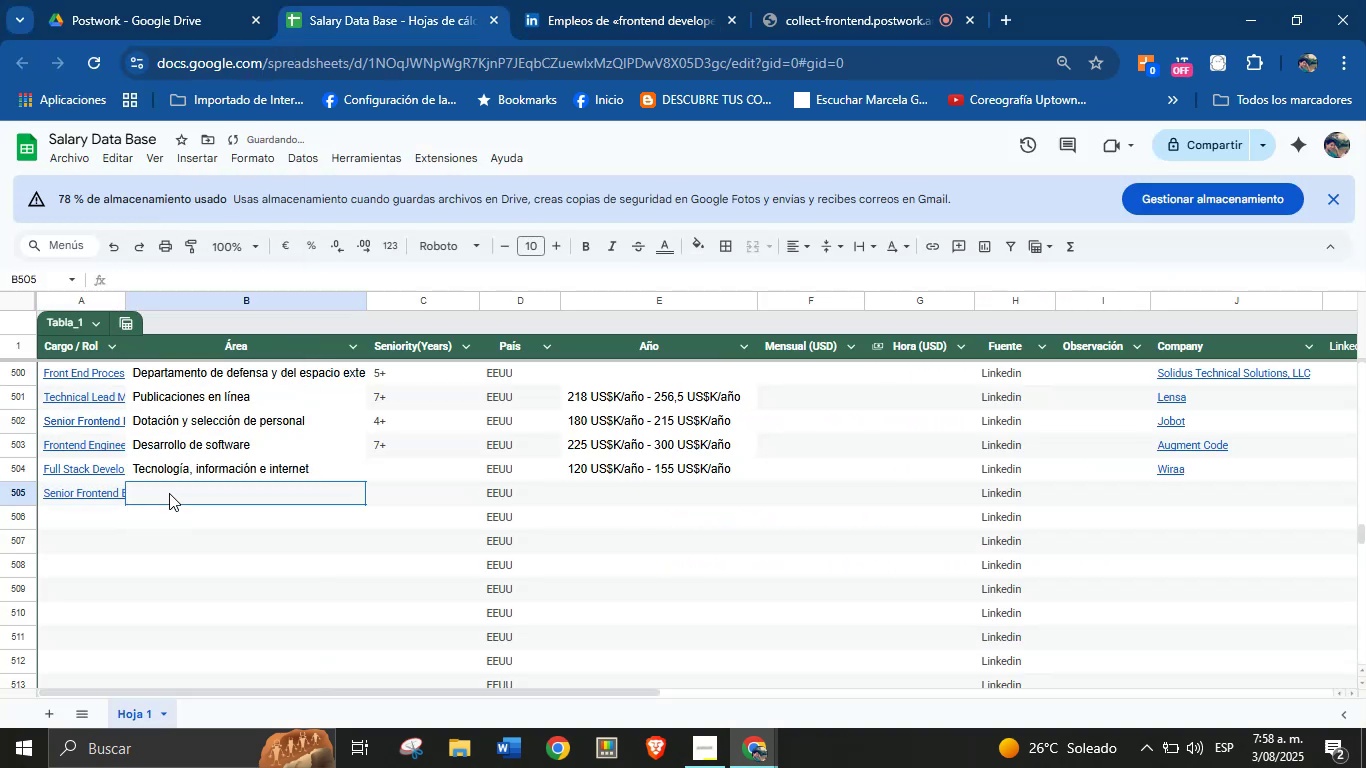 
key(Meta+V)
 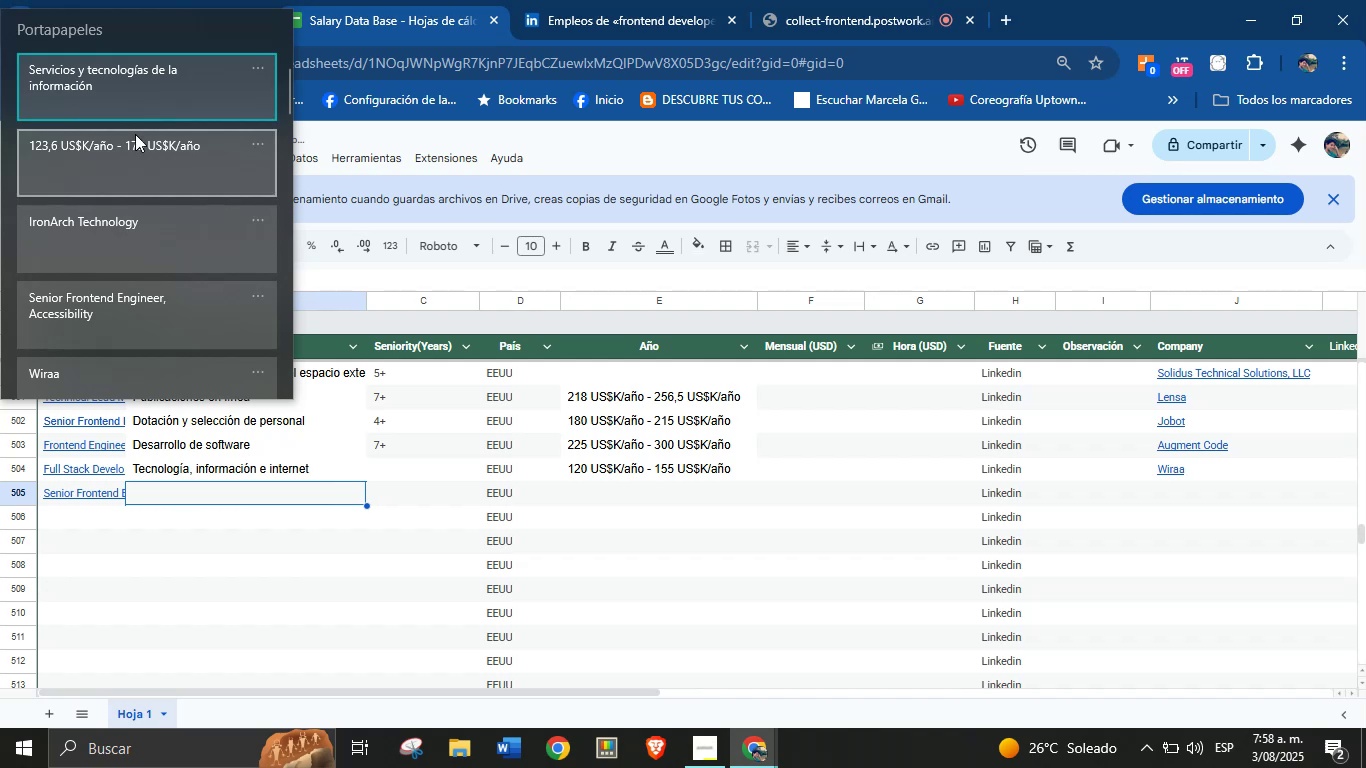 
left_click([120, 85])
 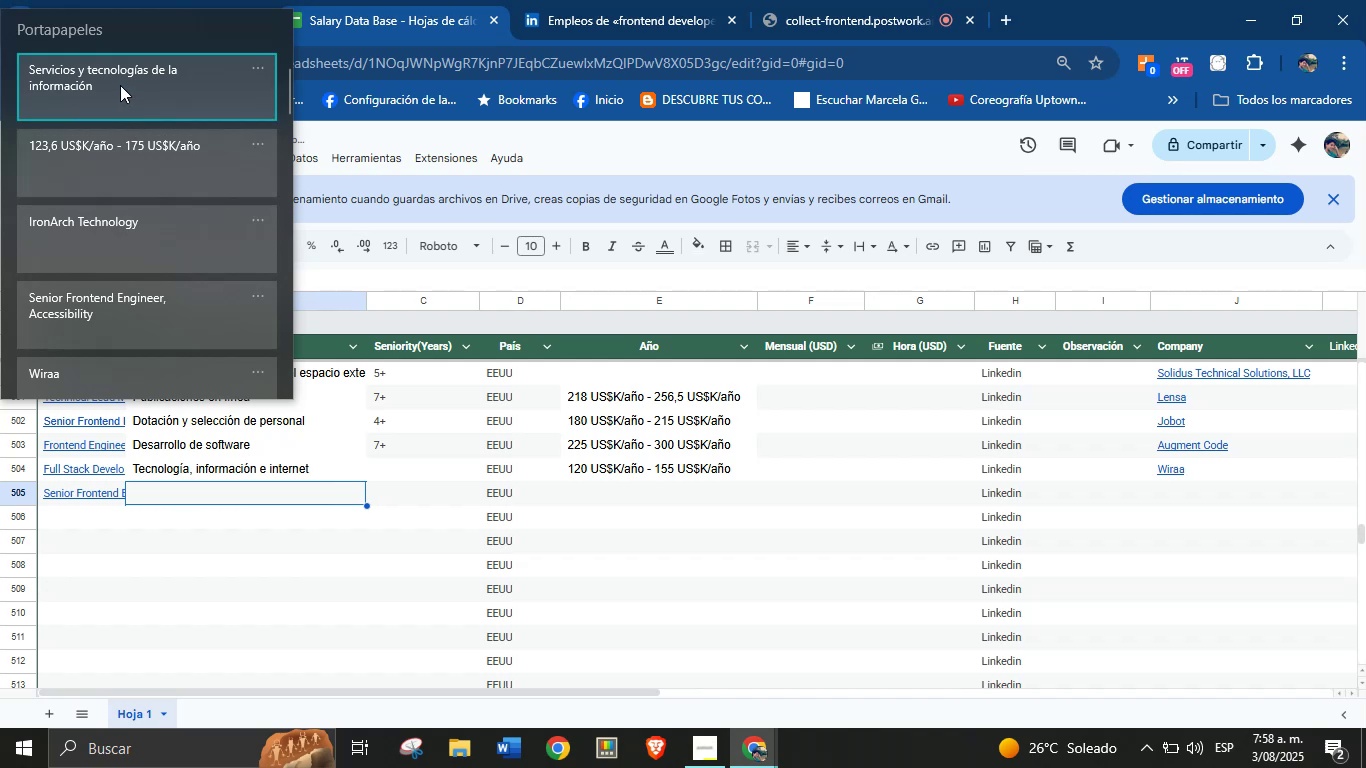 
key(Control+ControlLeft)
 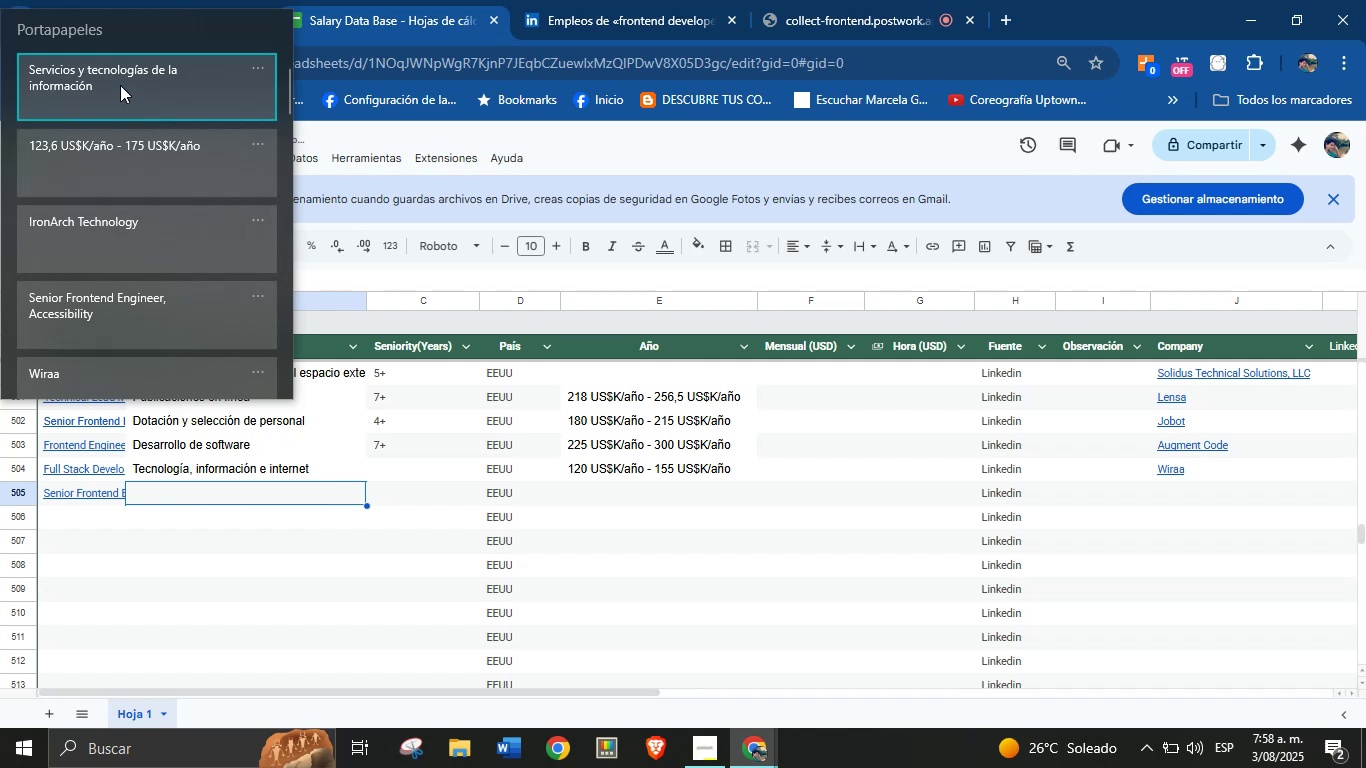 
key(Control+V)
 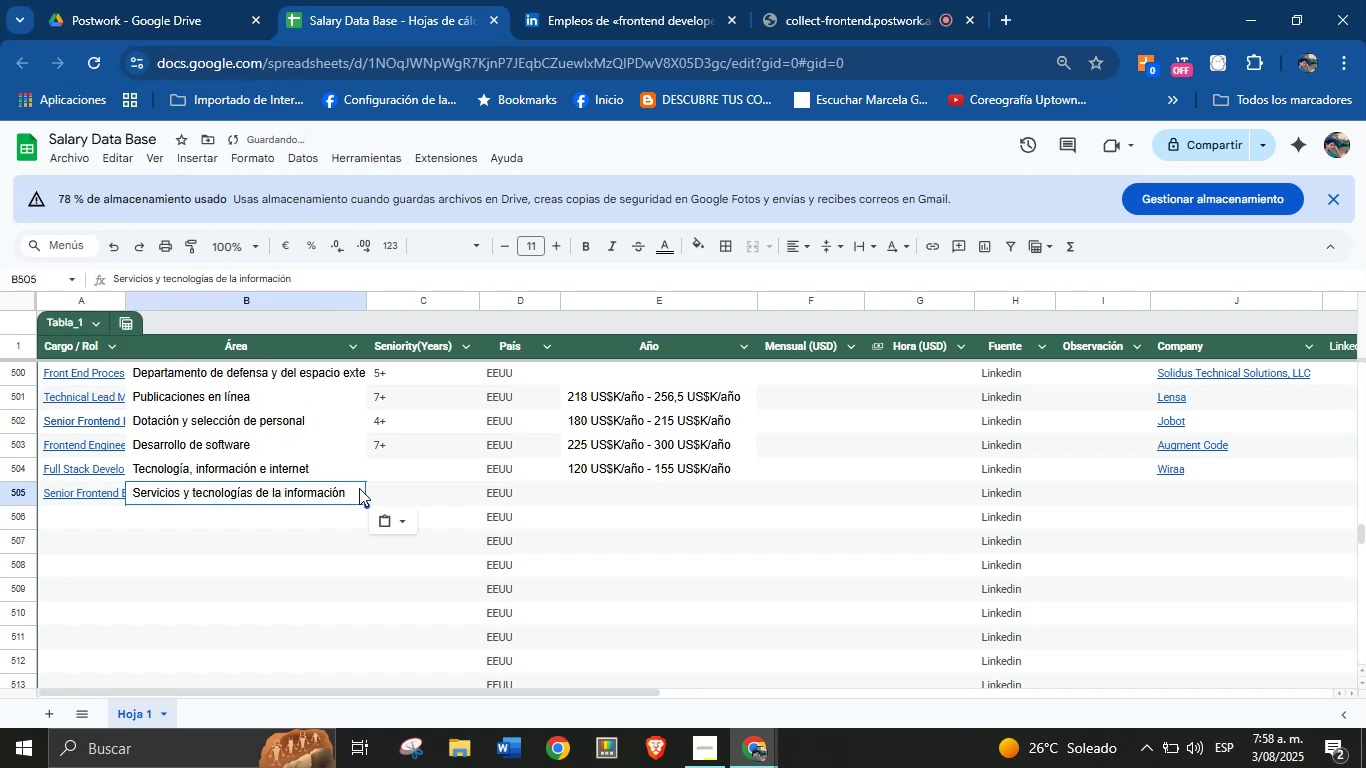 
left_click([385, 490])
 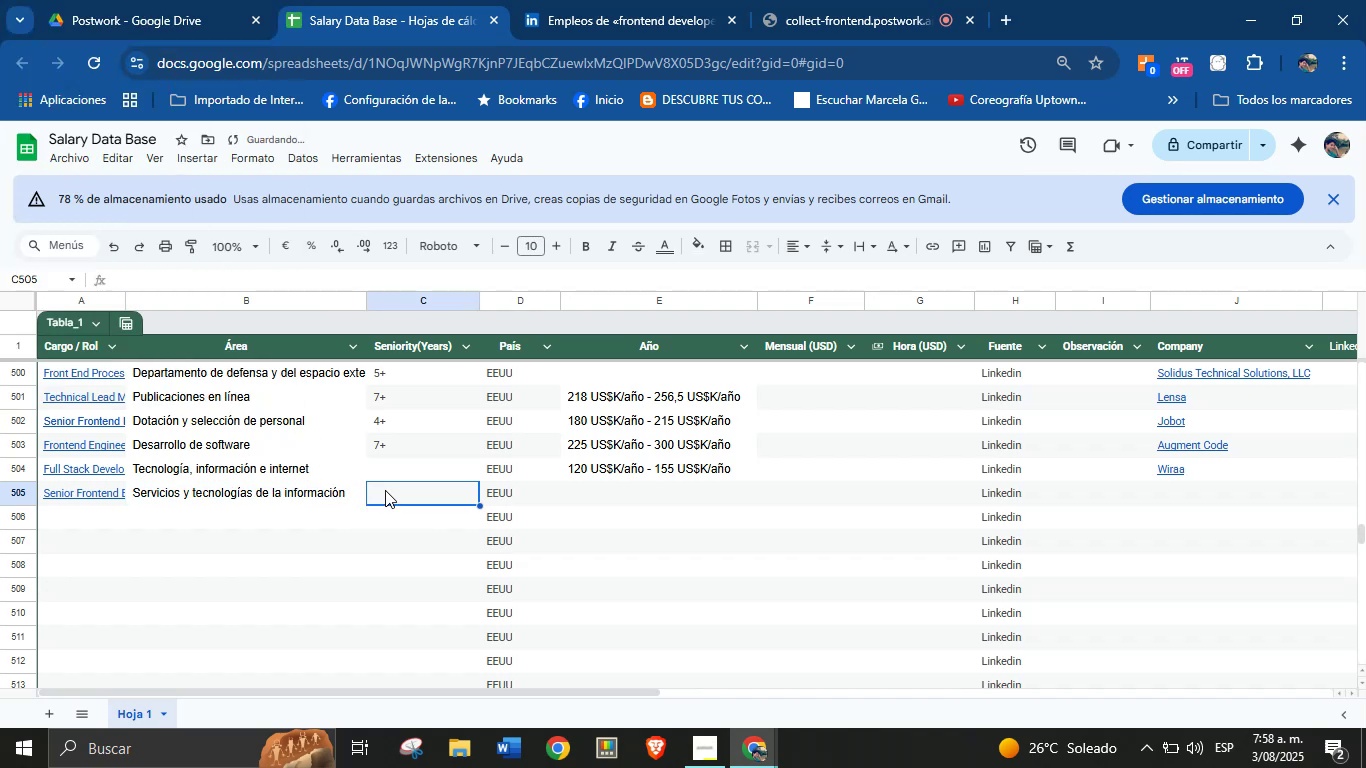 
key(7)
 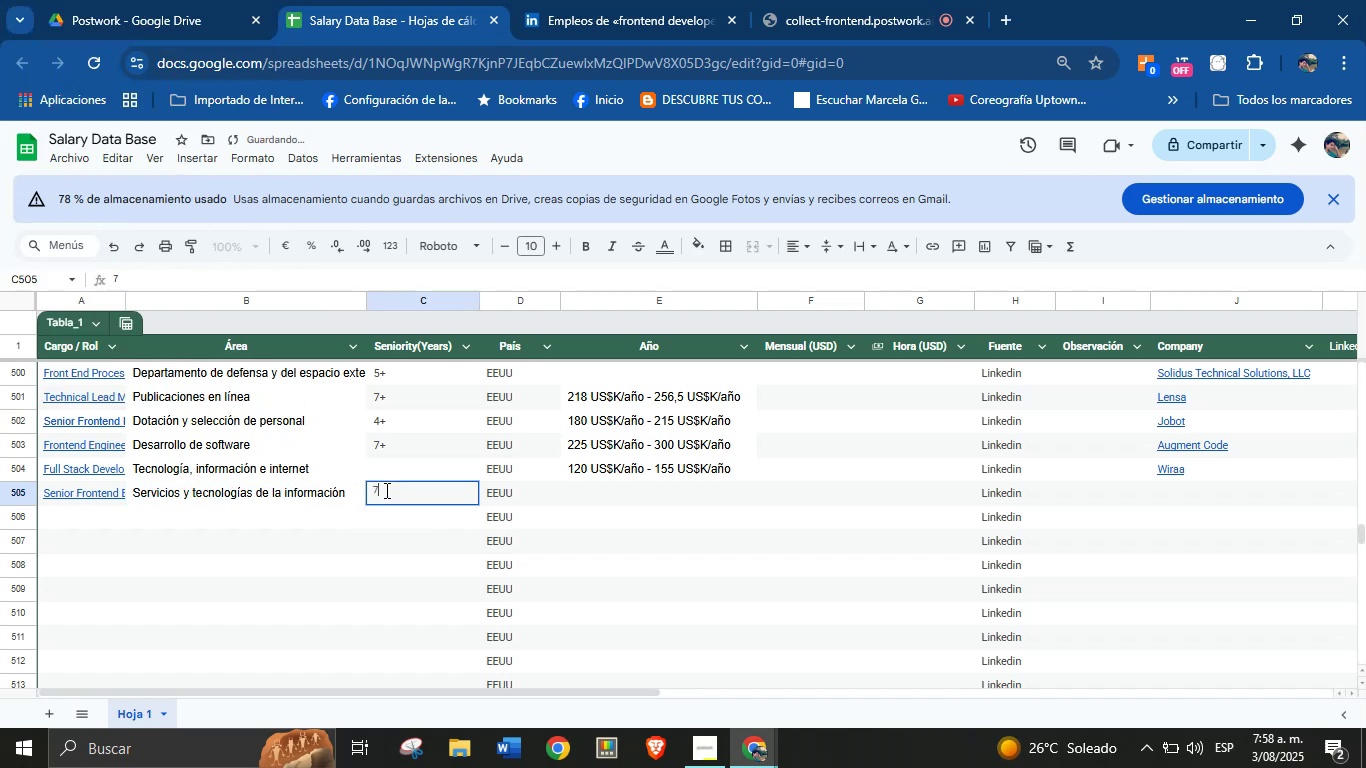 
key(Equal)
 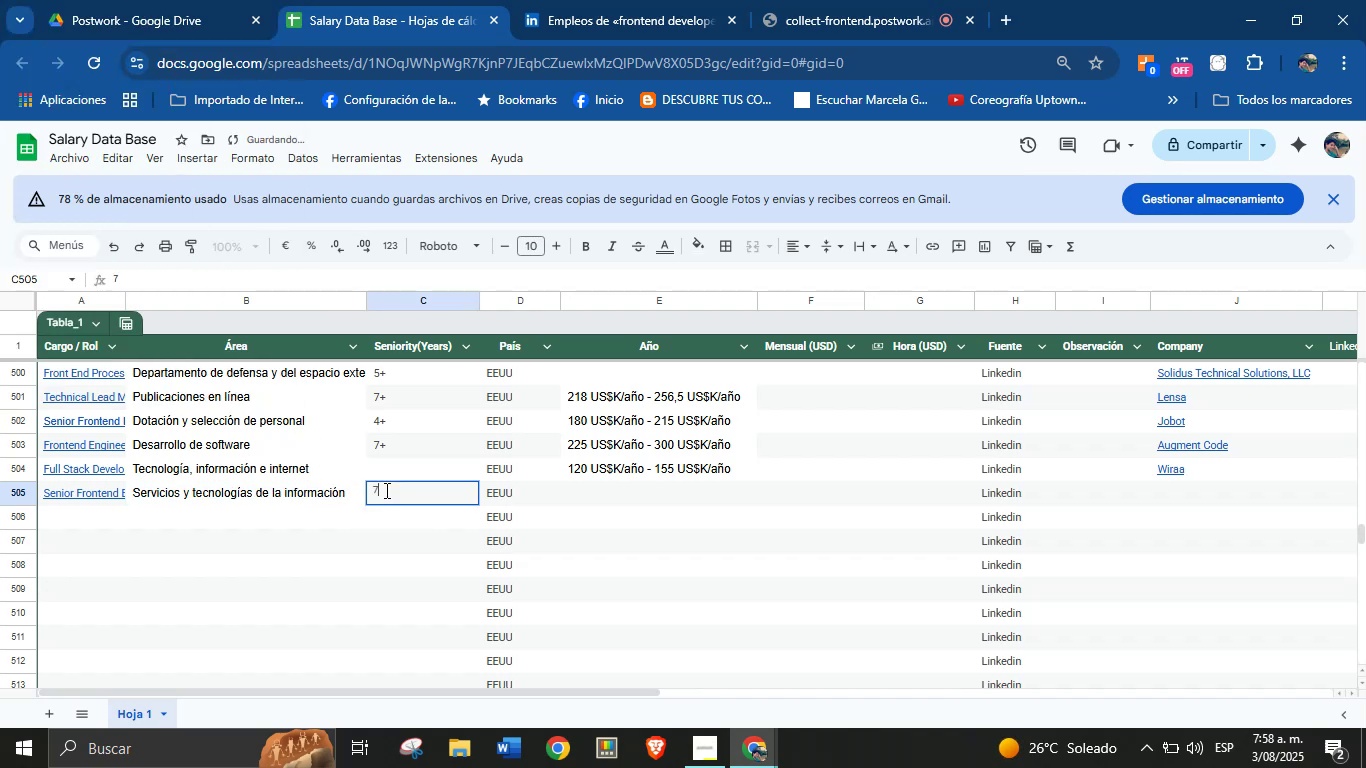 
key(Enter)
 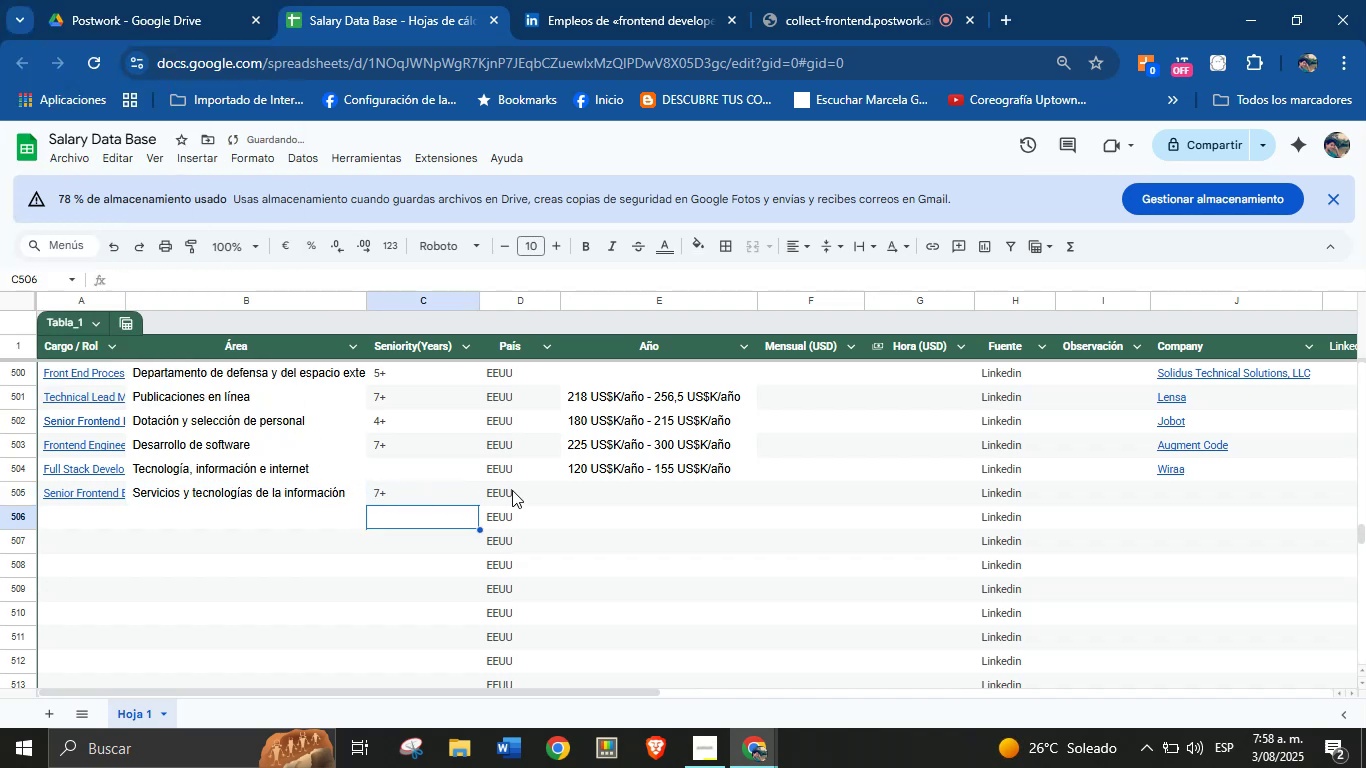 
left_click([608, 500])
 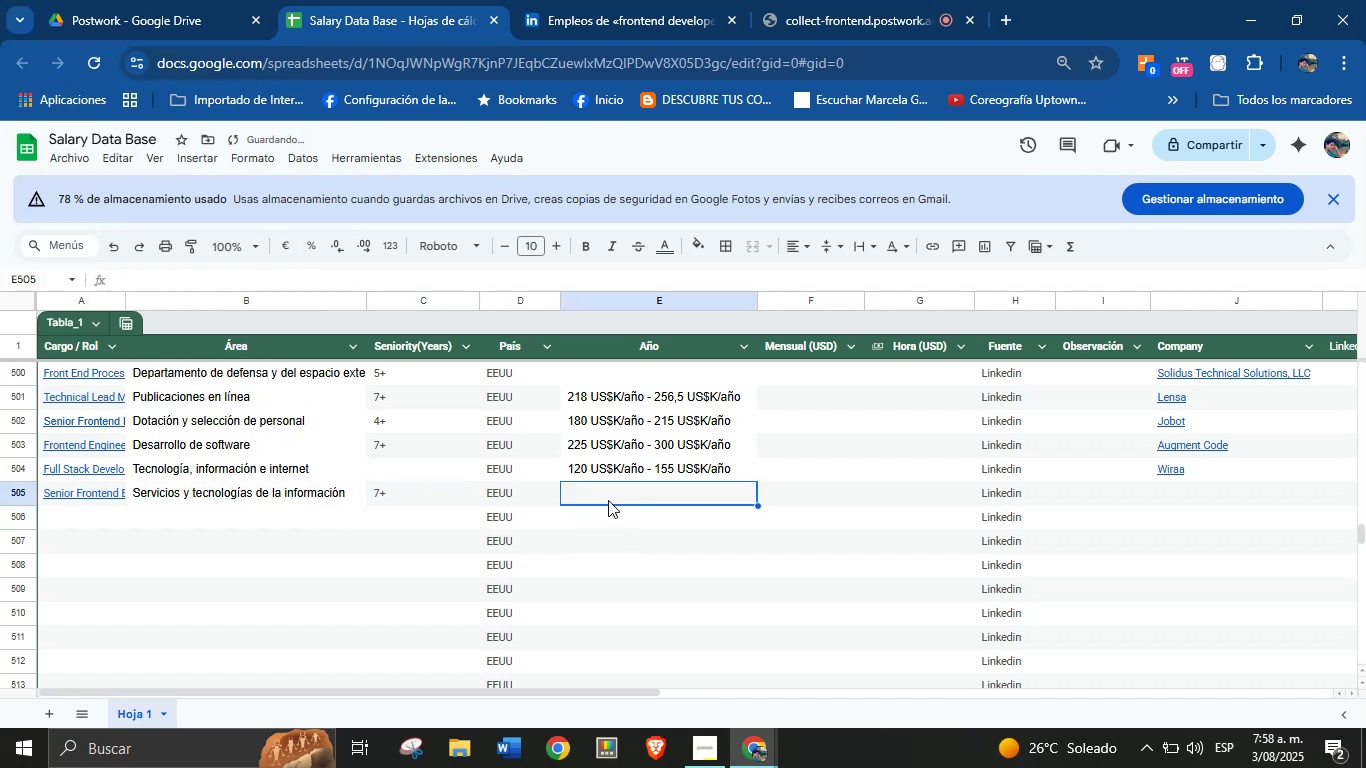 
key(Meta+MetaLeft)
 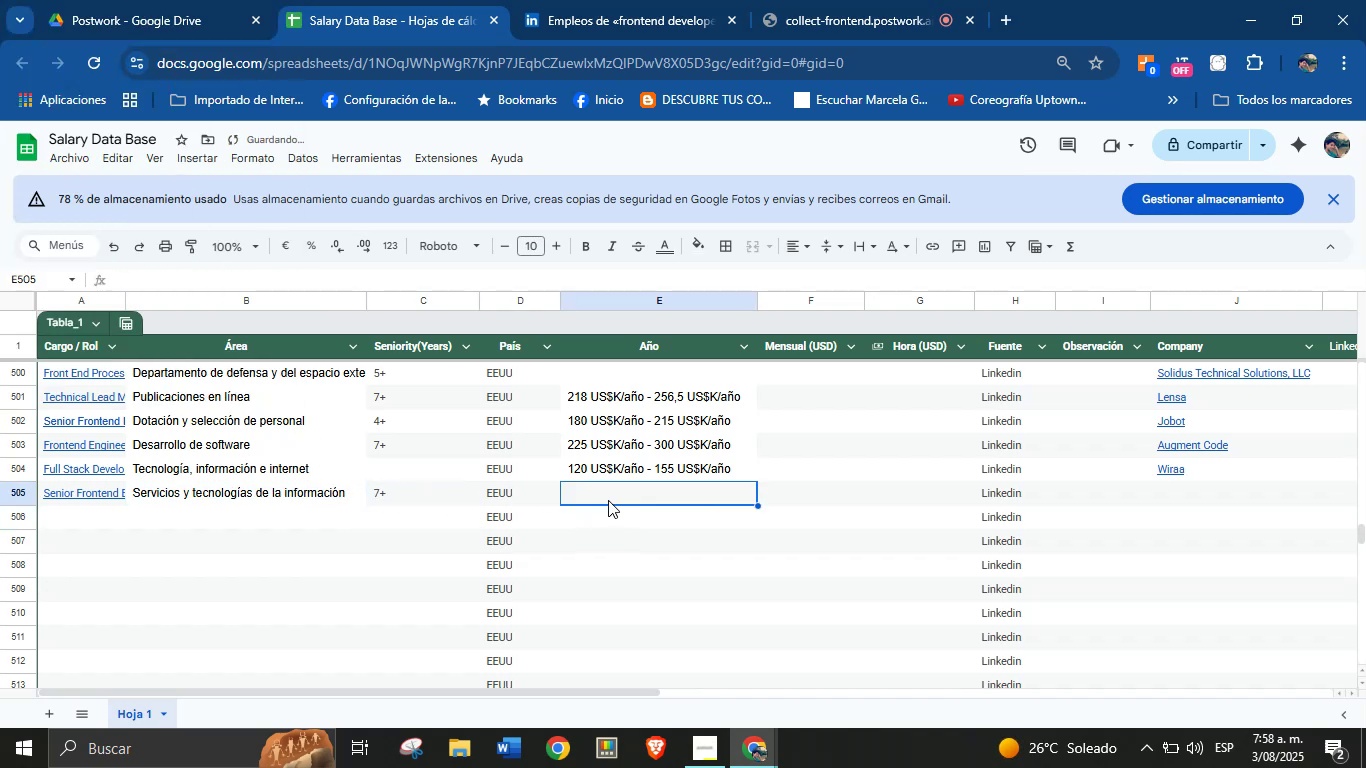 
key(Meta+MetaLeft)
 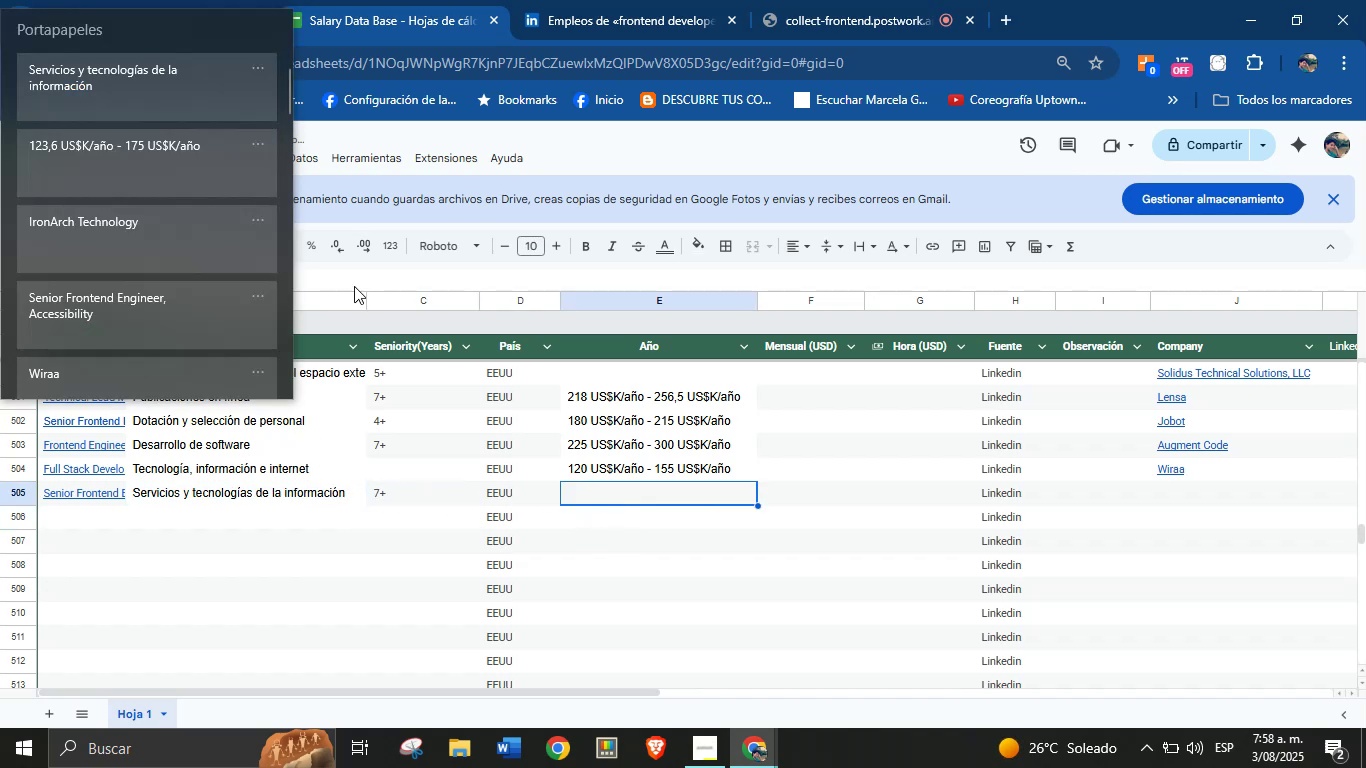 
key(Meta+V)
 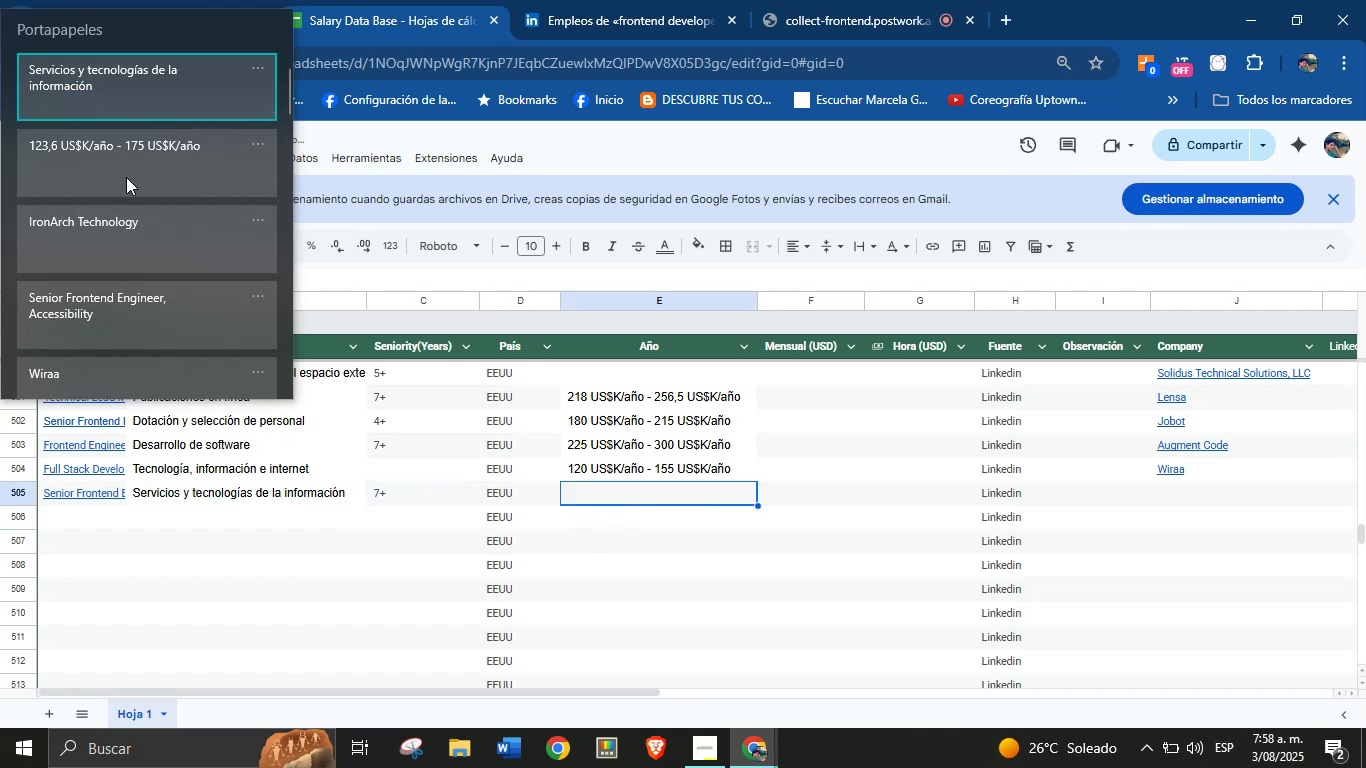 
left_click([124, 174])
 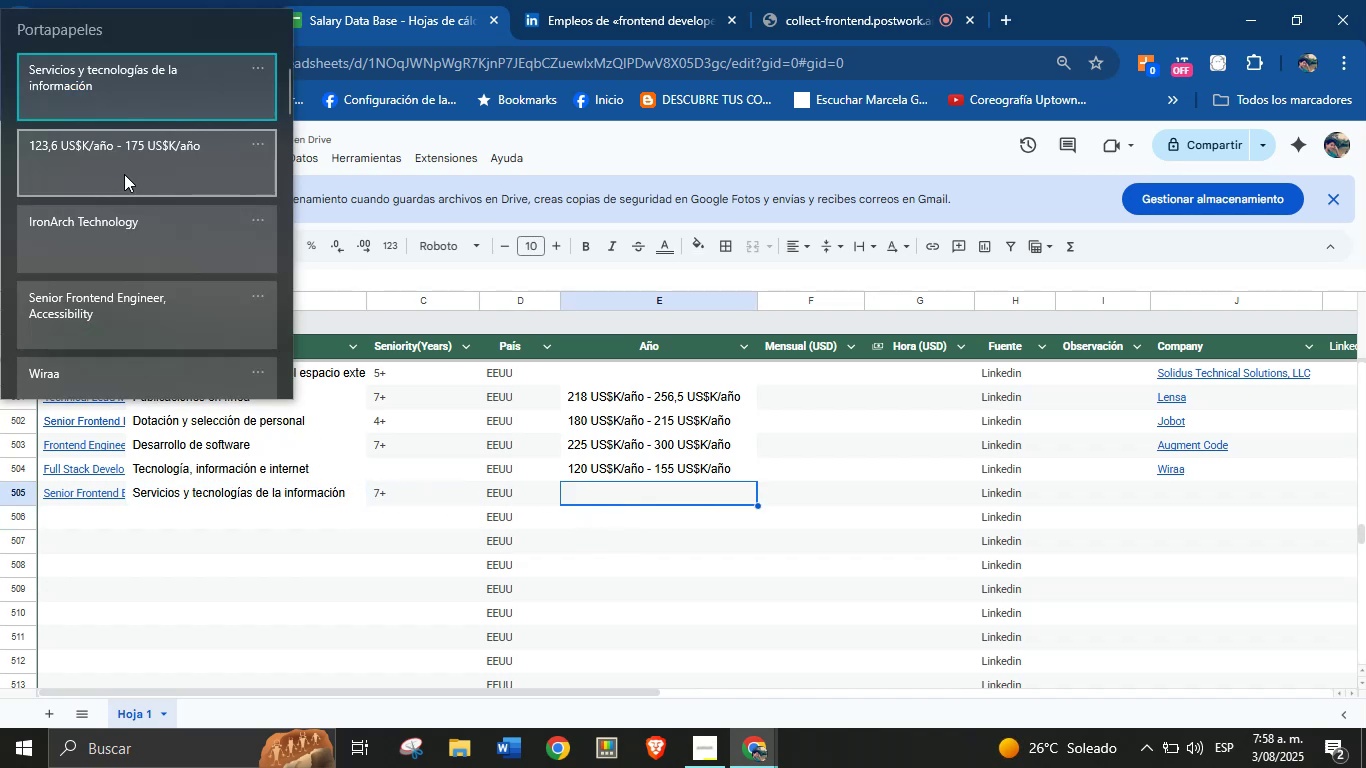 
key(Control+ControlLeft)
 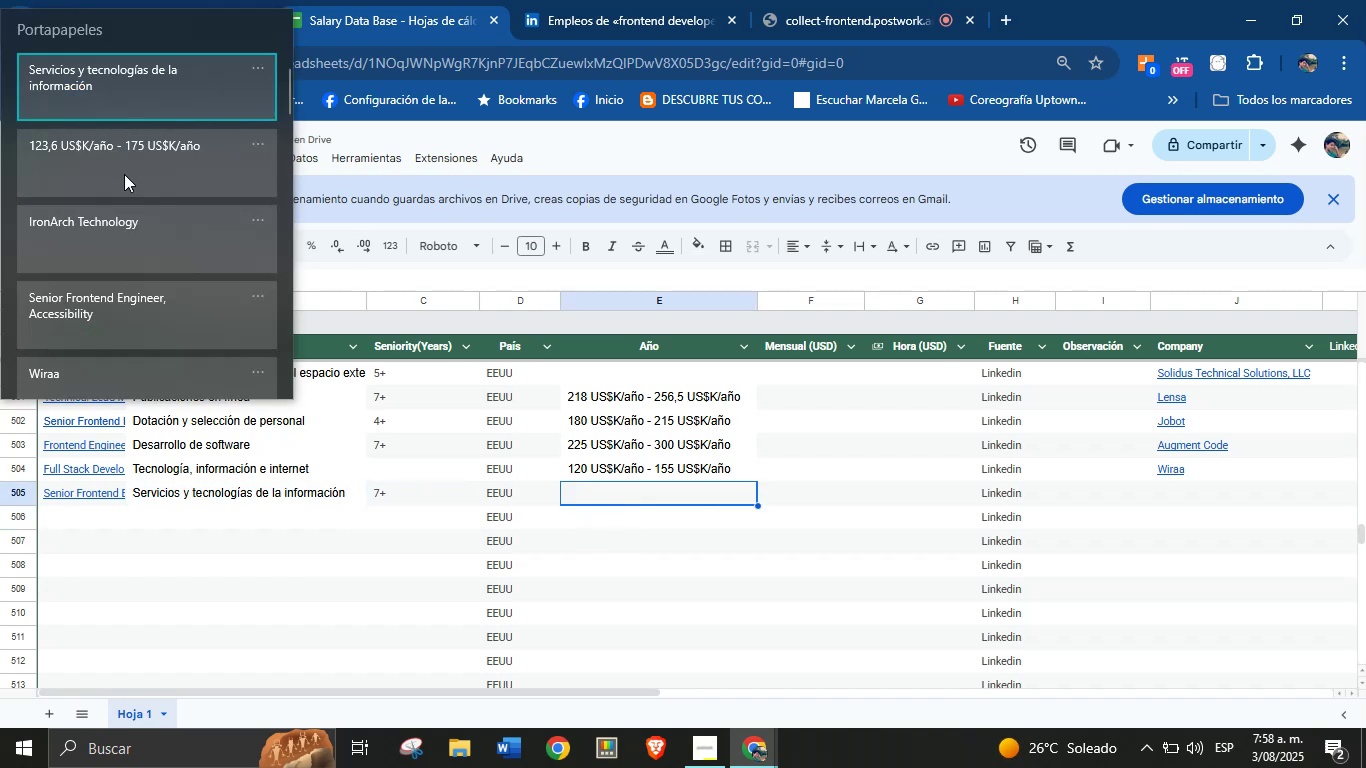 
key(Control+V)
 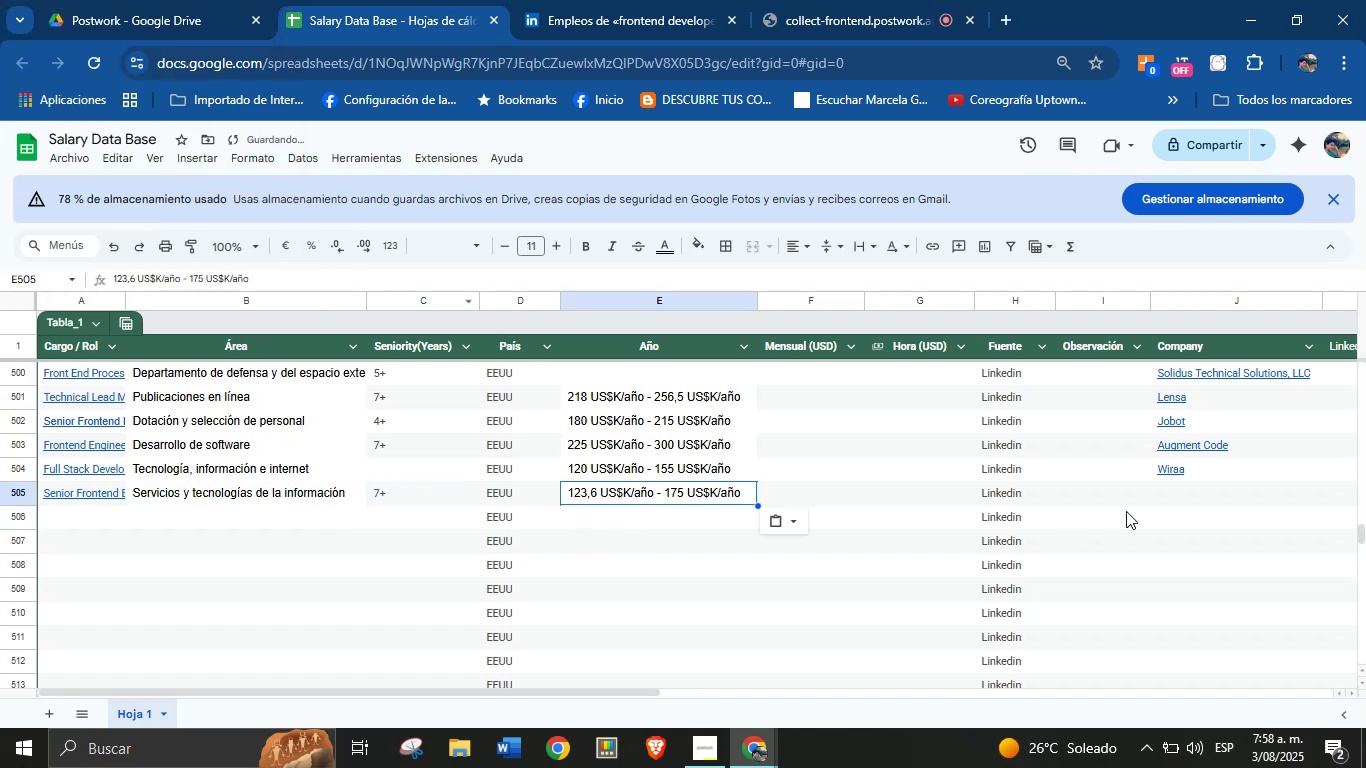 
left_click([1179, 492])
 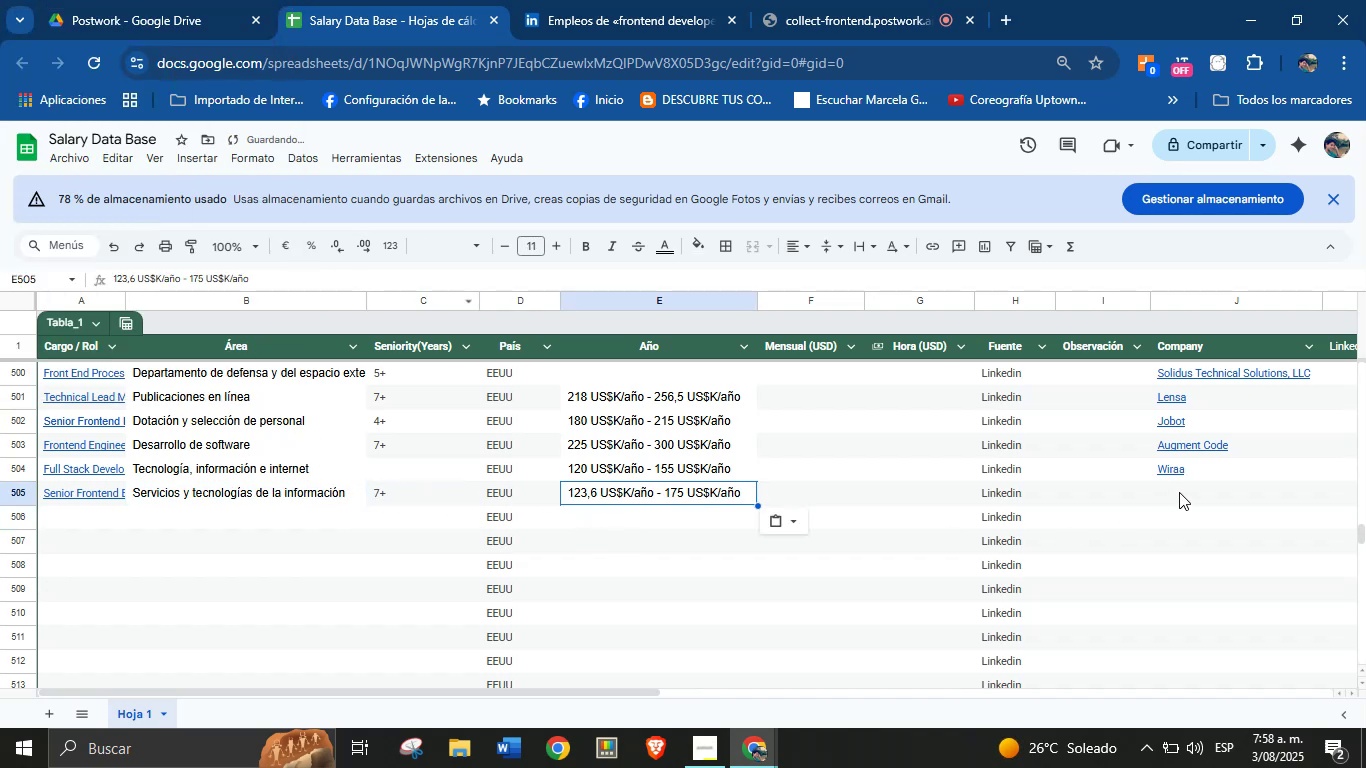 
key(Meta+MetaLeft)
 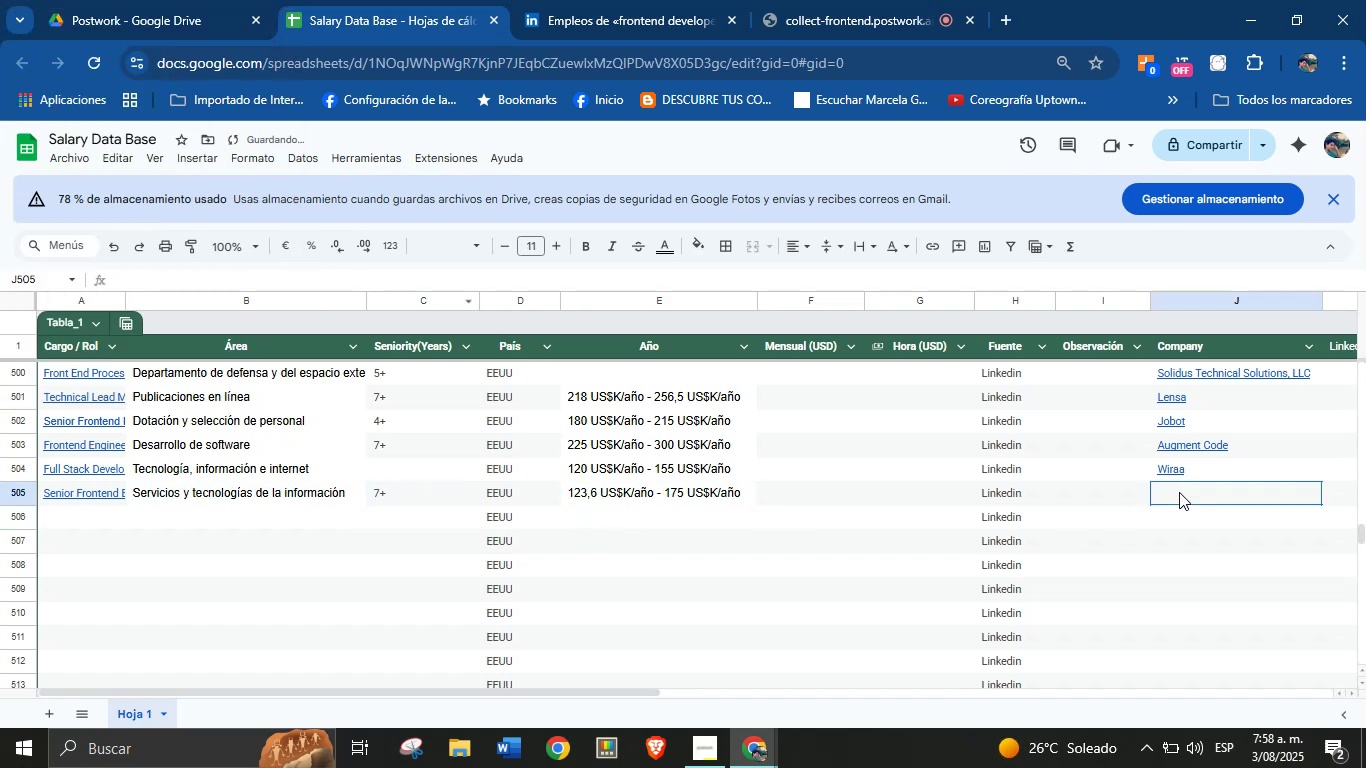 
key(Meta+MetaLeft)
 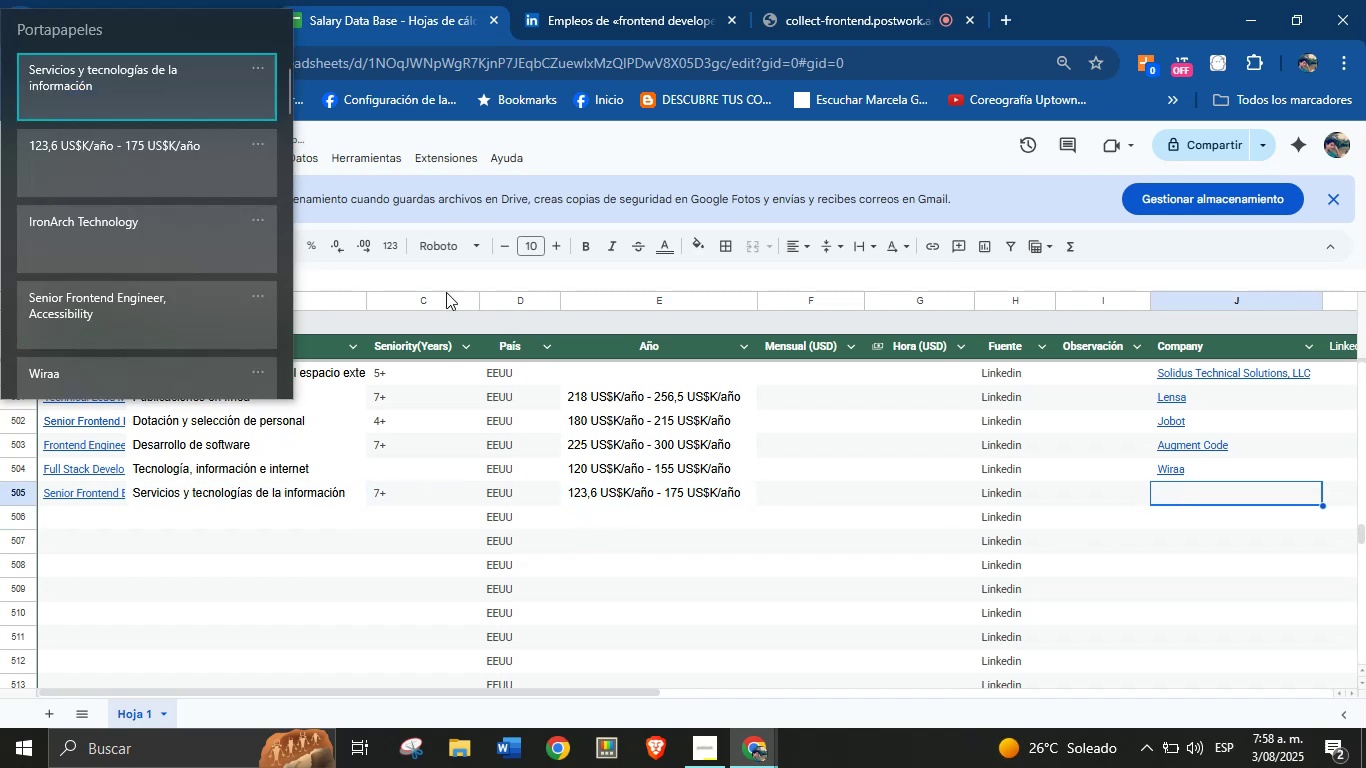 
key(Meta+V)
 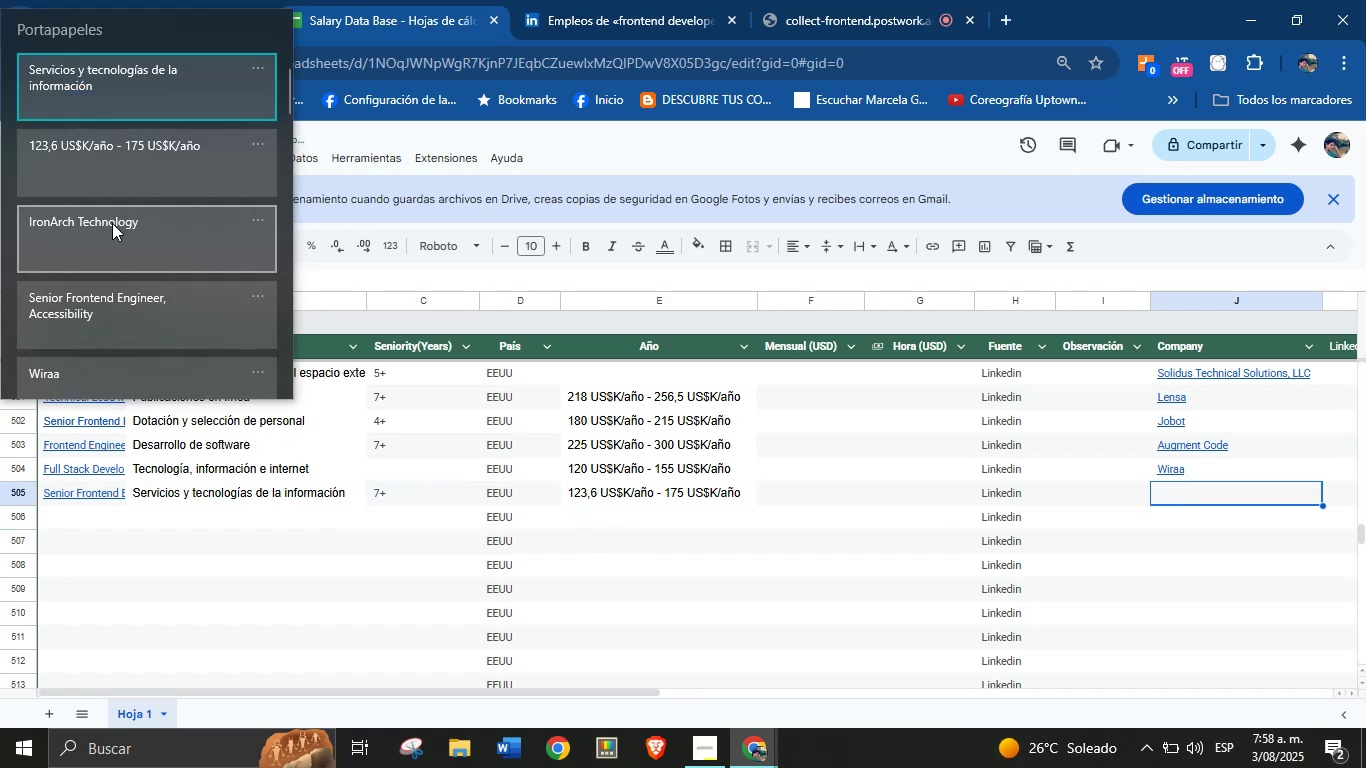 
left_click([114, 243])
 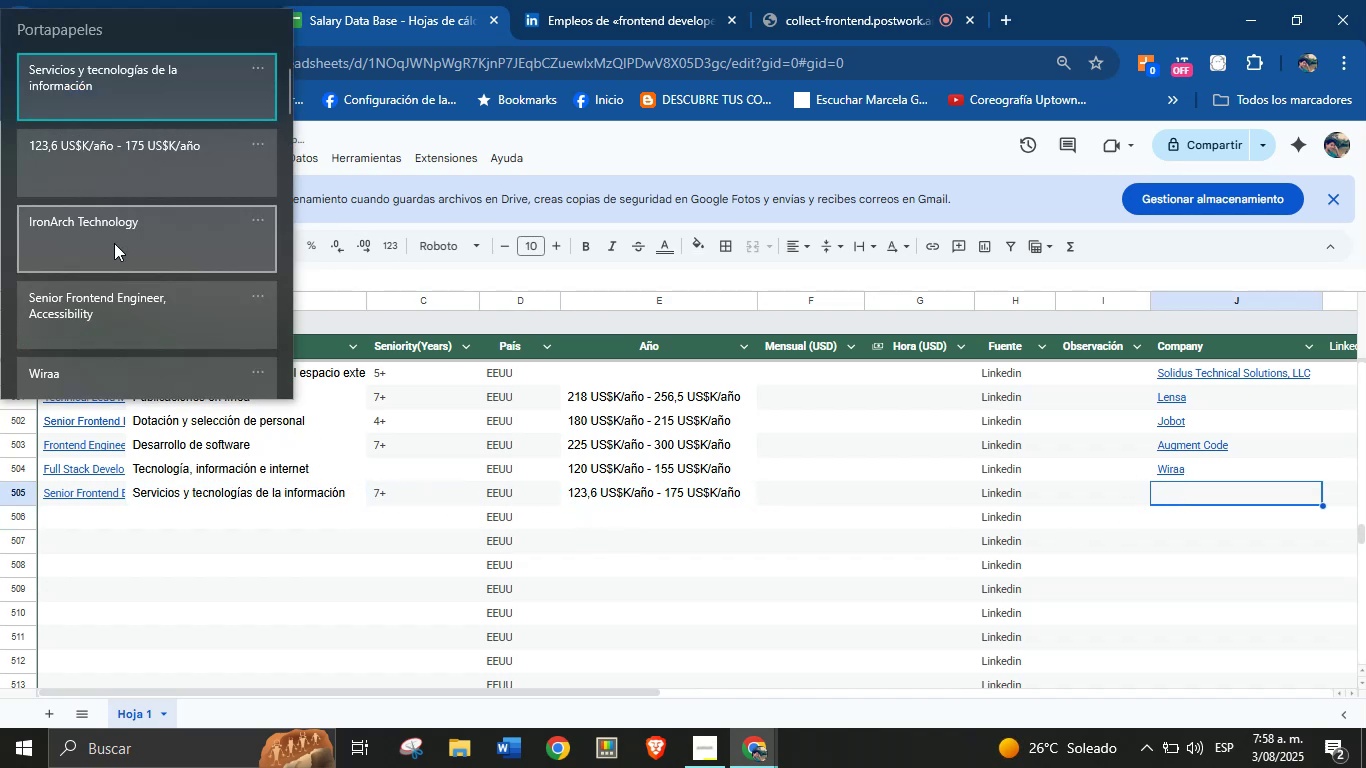 
key(Control+ControlLeft)
 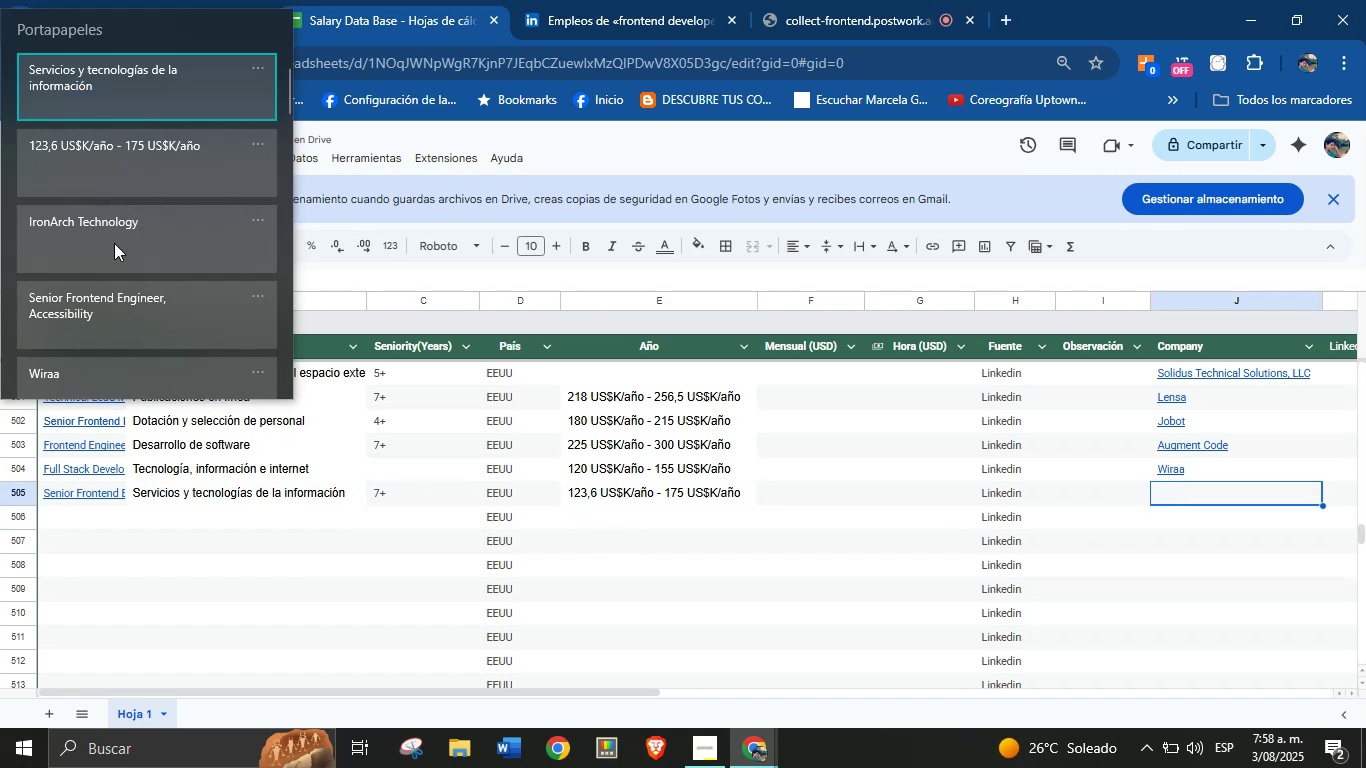 
key(Control+V)
 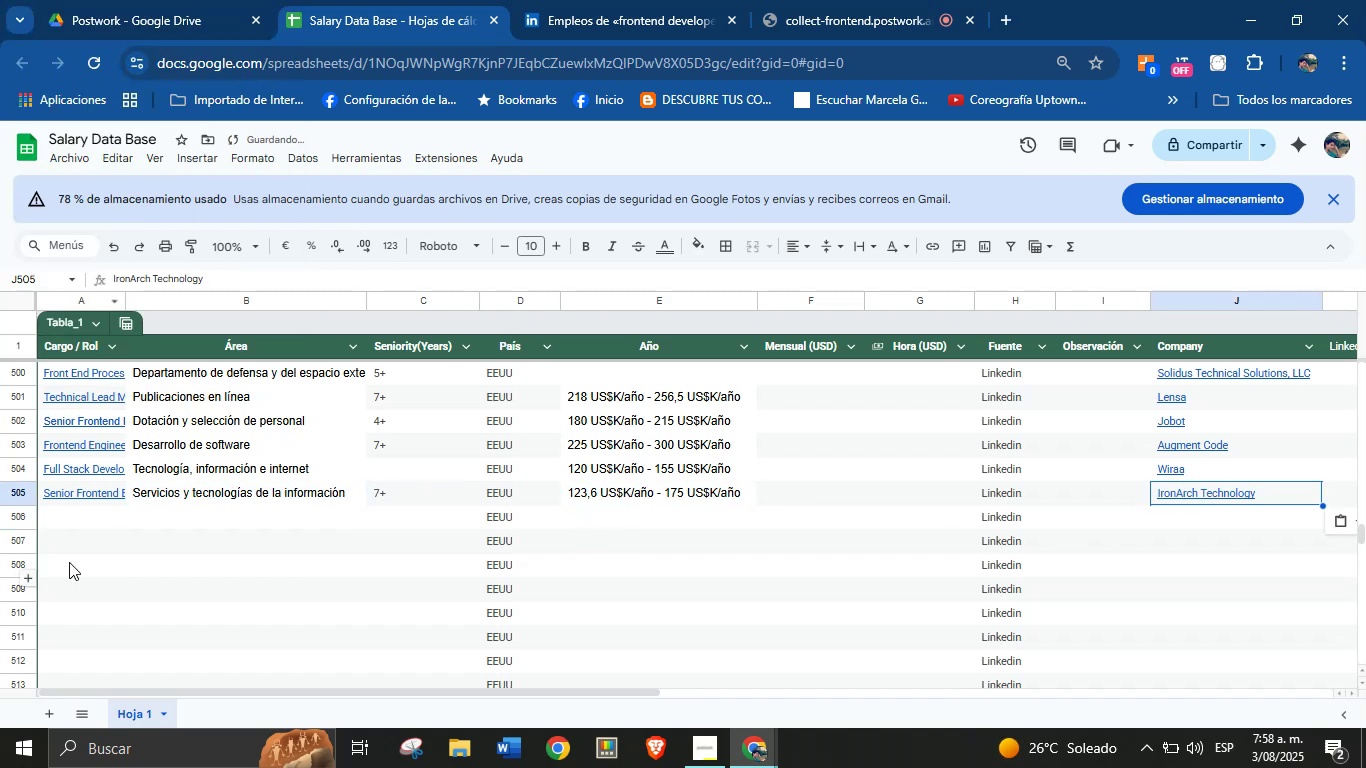 
left_click([79, 525])
 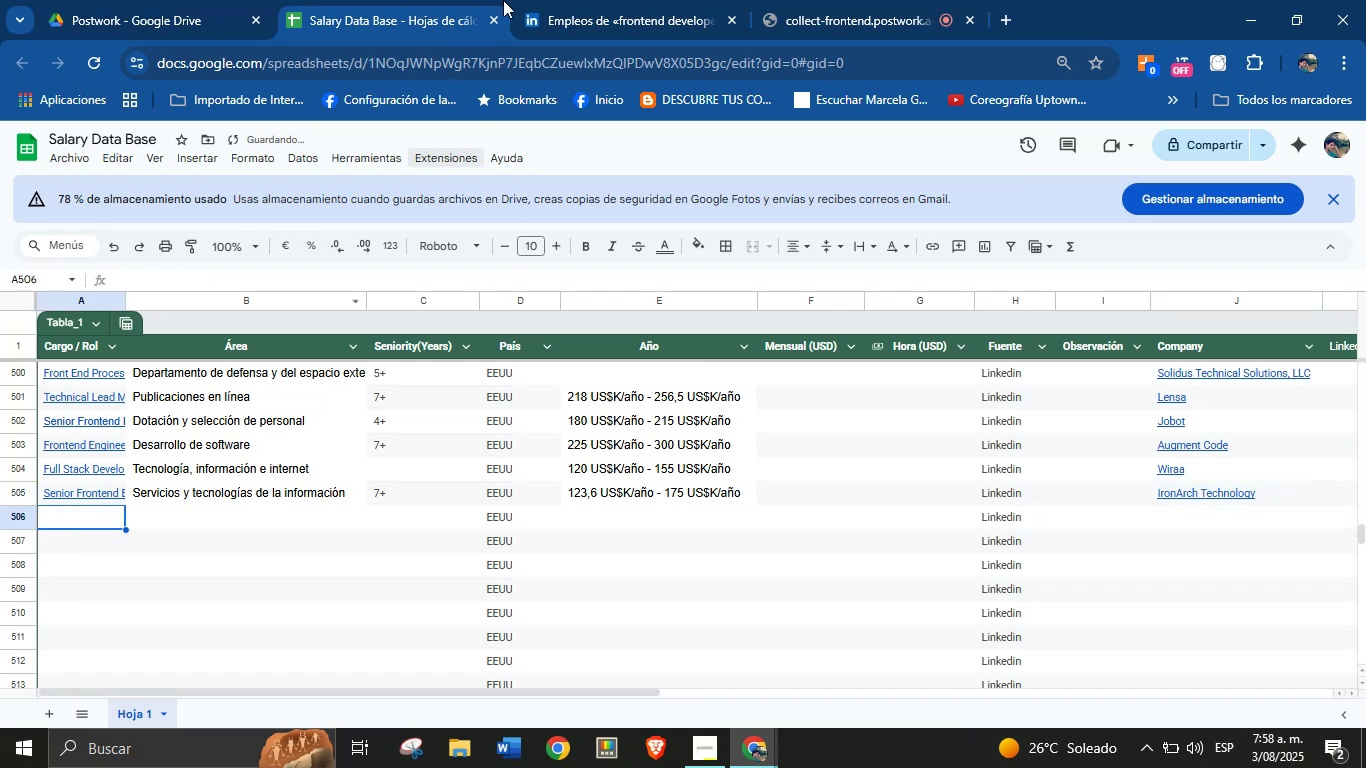 
left_click([572, 0])
 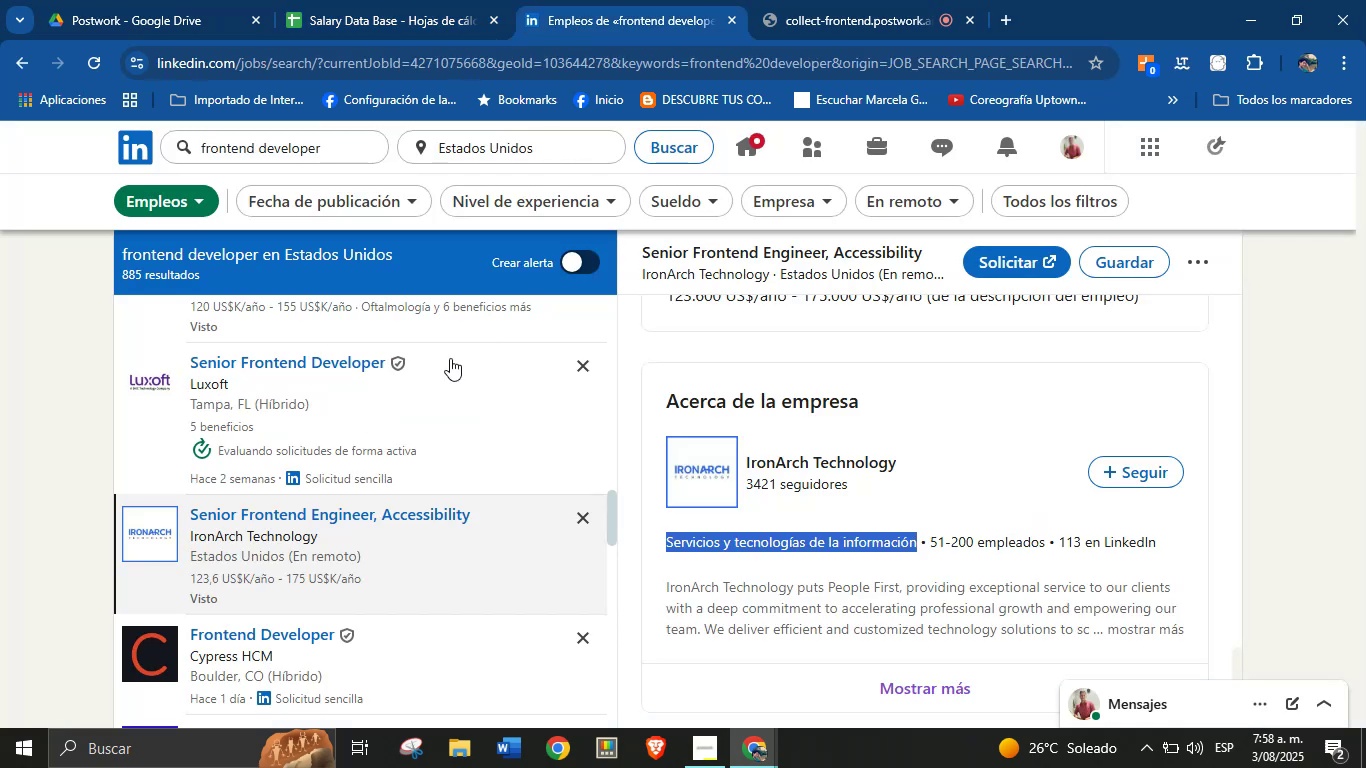 
scroll: coordinate [373, 476], scroll_direction: down, amount: 3.0
 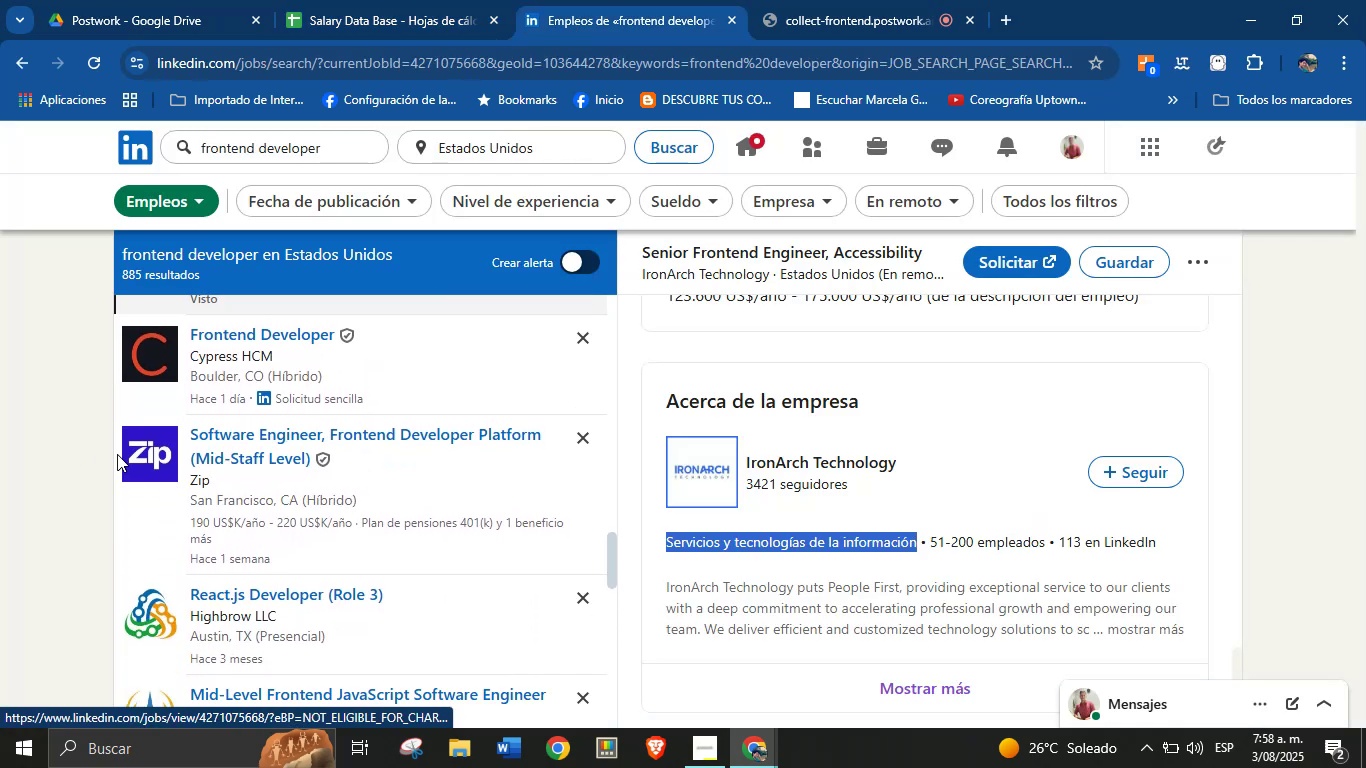 
left_click([280, 482])
 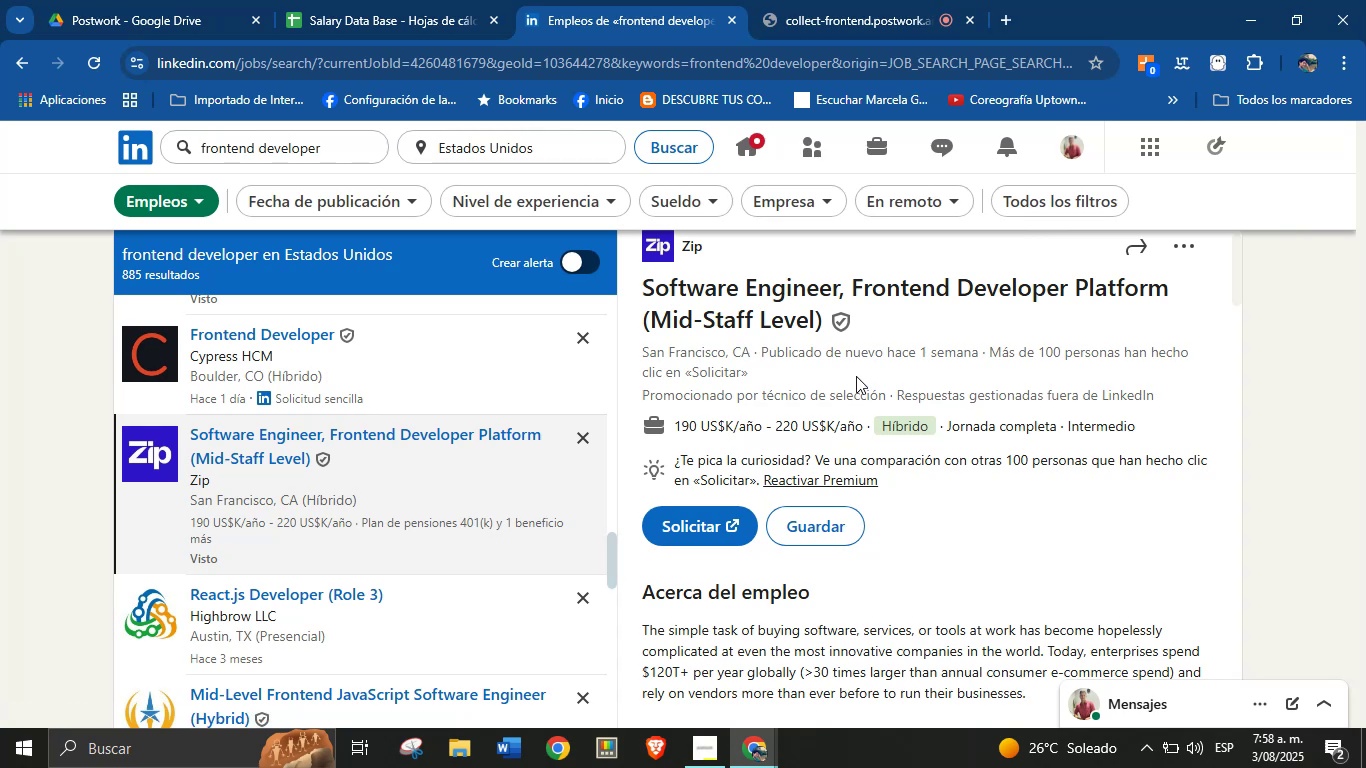 
wait(12.87)
 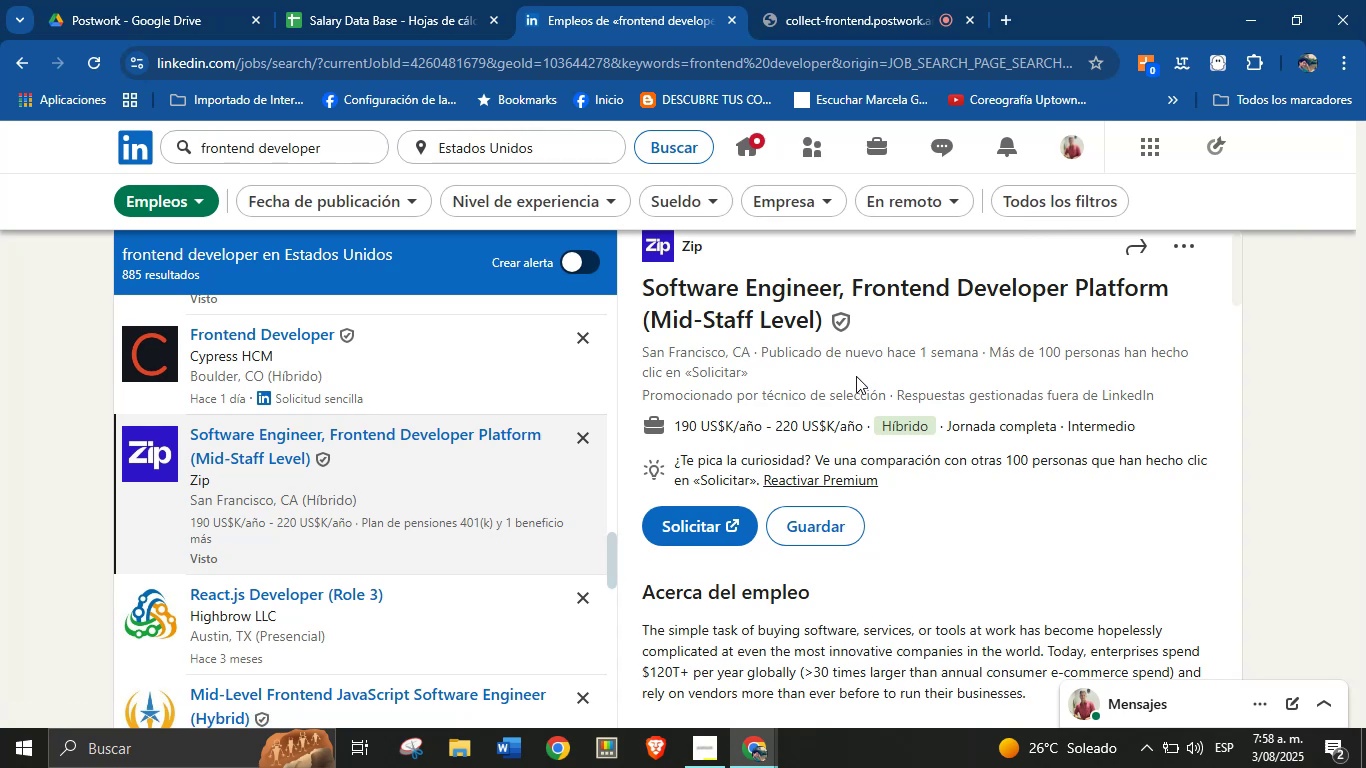 
scroll: coordinate [780, 305], scroll_direction: up, amount: 2.0
 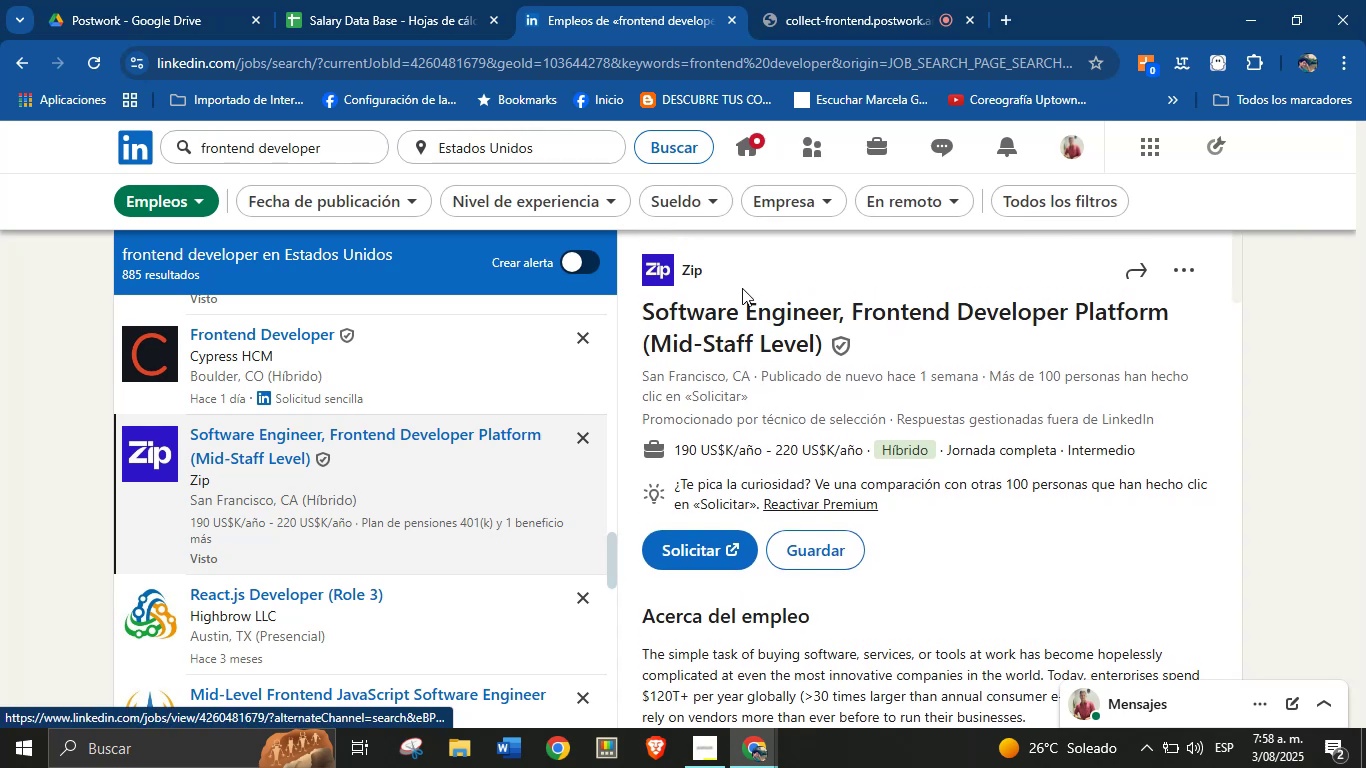 
left_click_drag(start_coordinate=[723, 282], to_coordinate=[679, 278])
 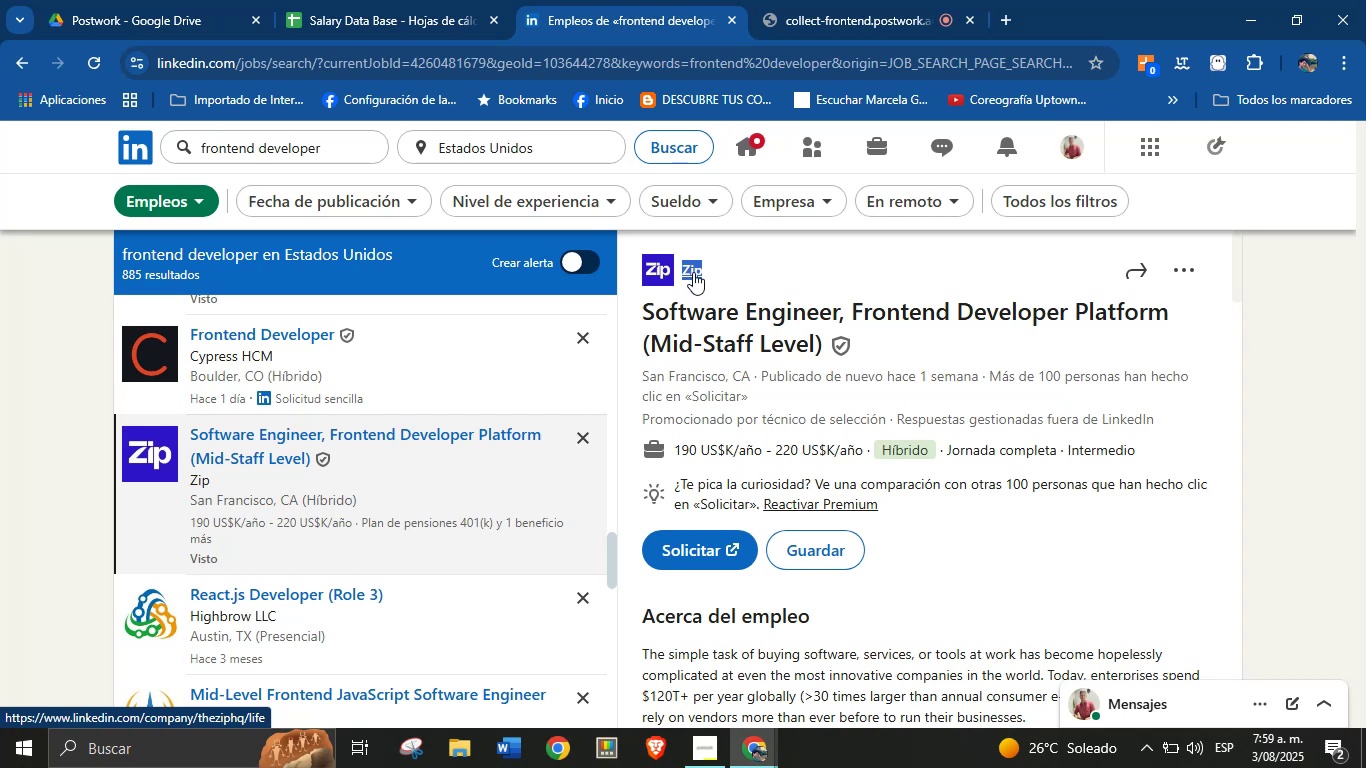 
key(Alt+AltLeft)
 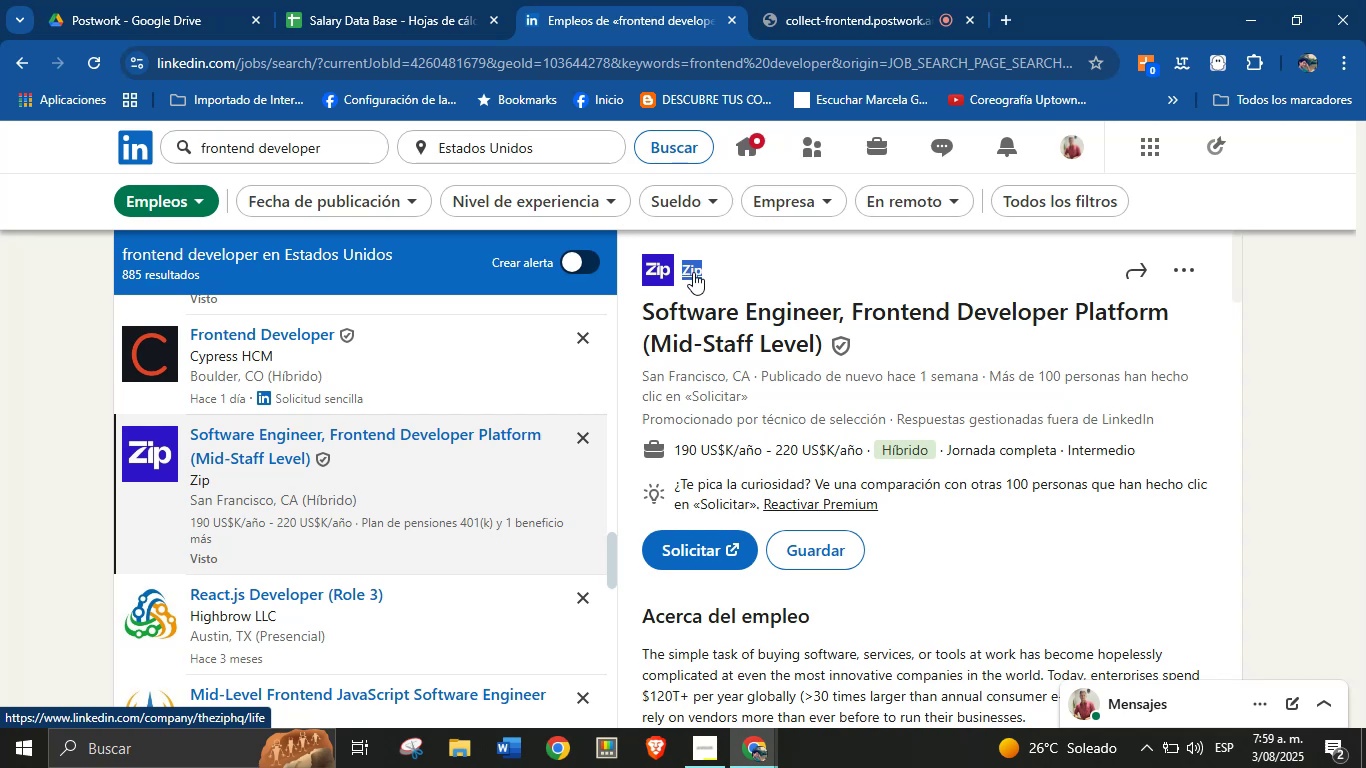 
key(Alt+Control+ControlLeft)
 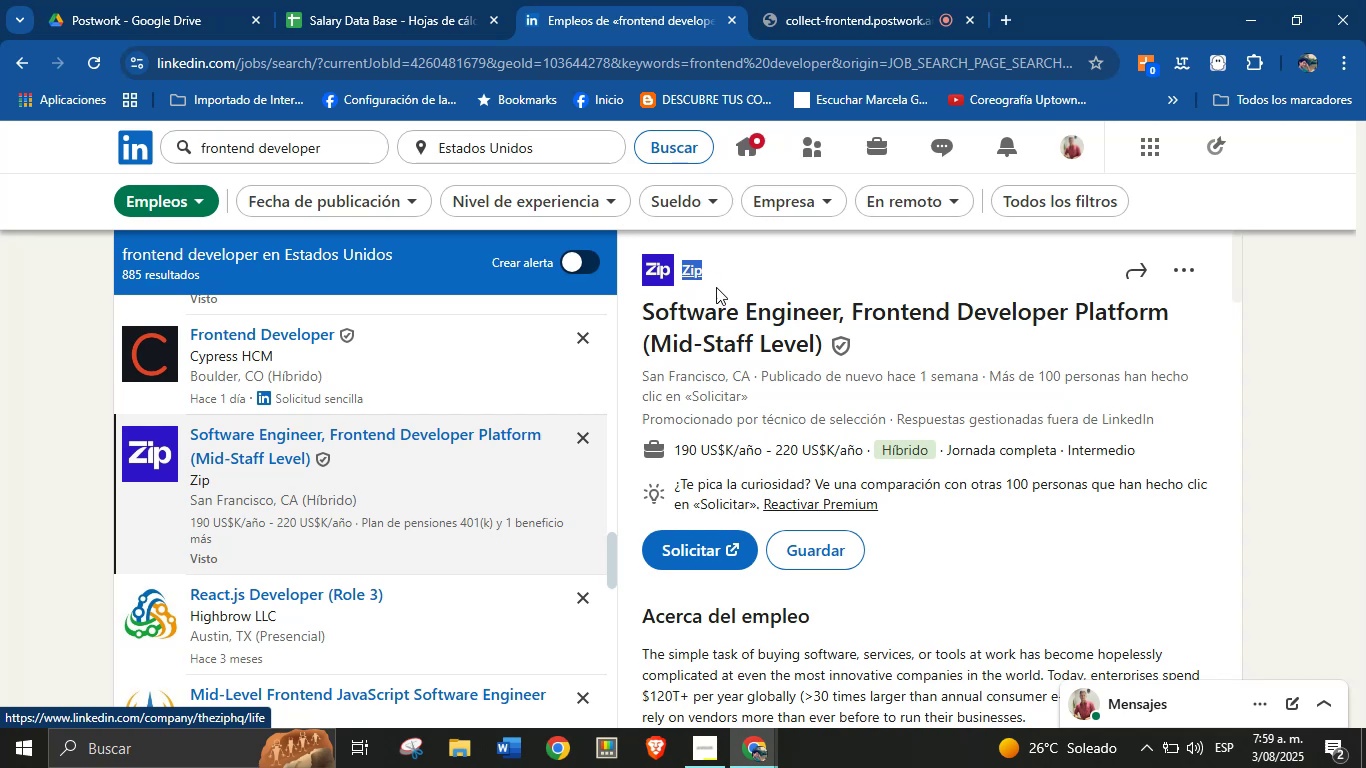 
key(Alt+Control+C)
 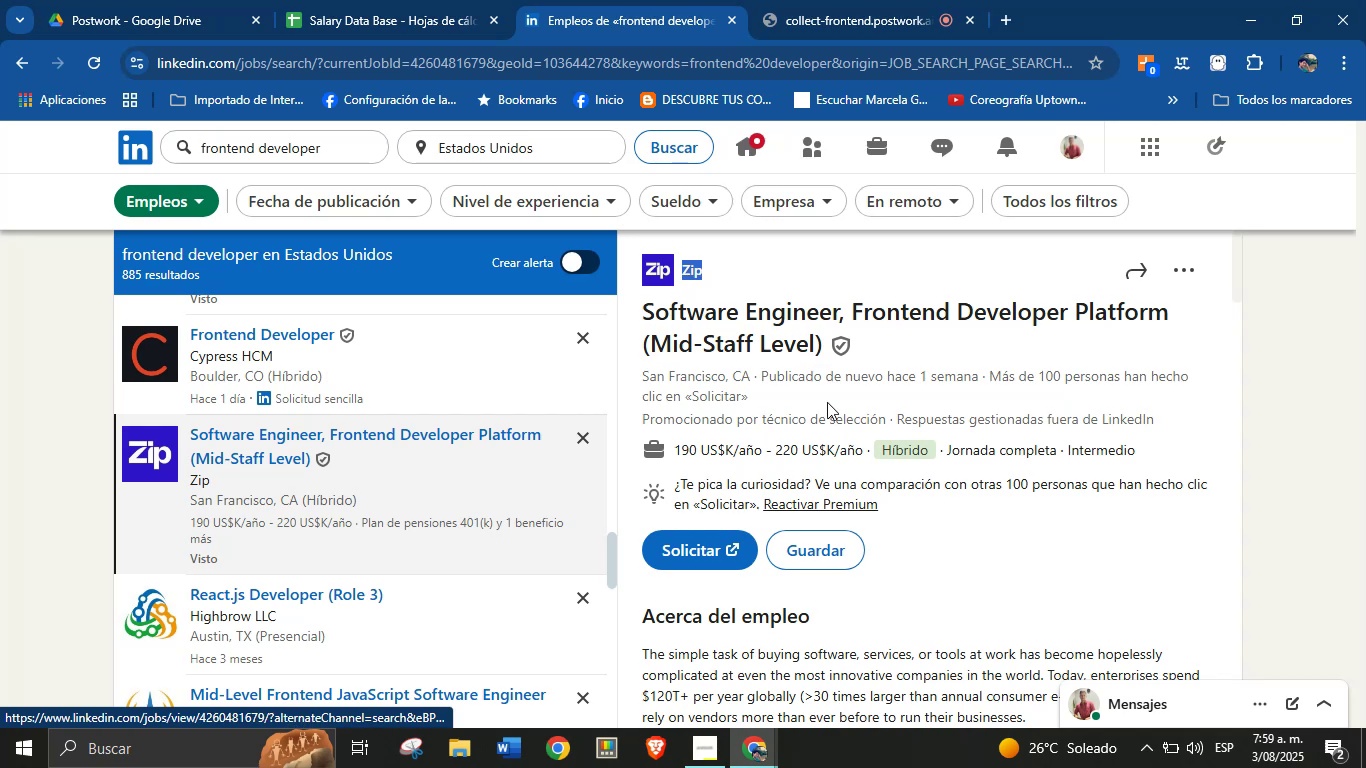 
left_click([847, 393])
 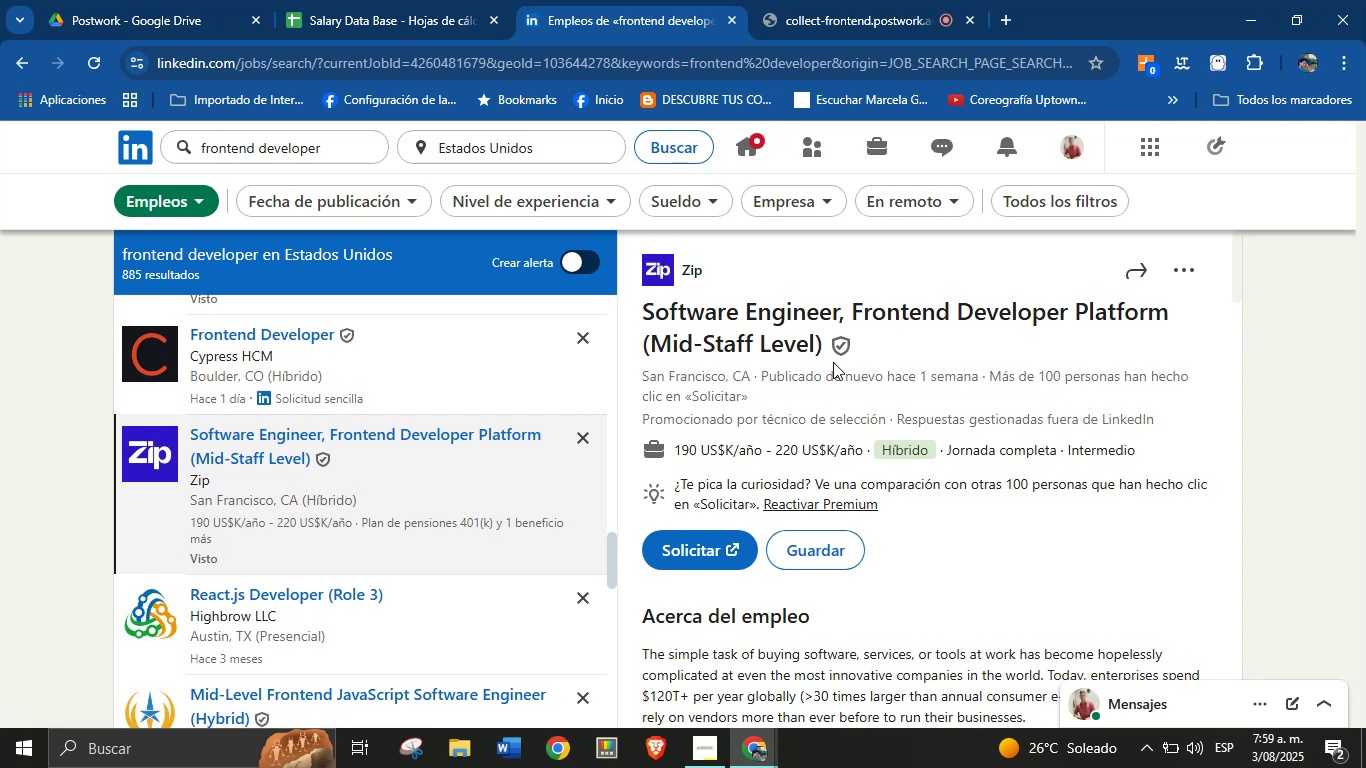 
left_click_drag(start_coordinate=[831, 360], to_coordinate=[720, 344])
 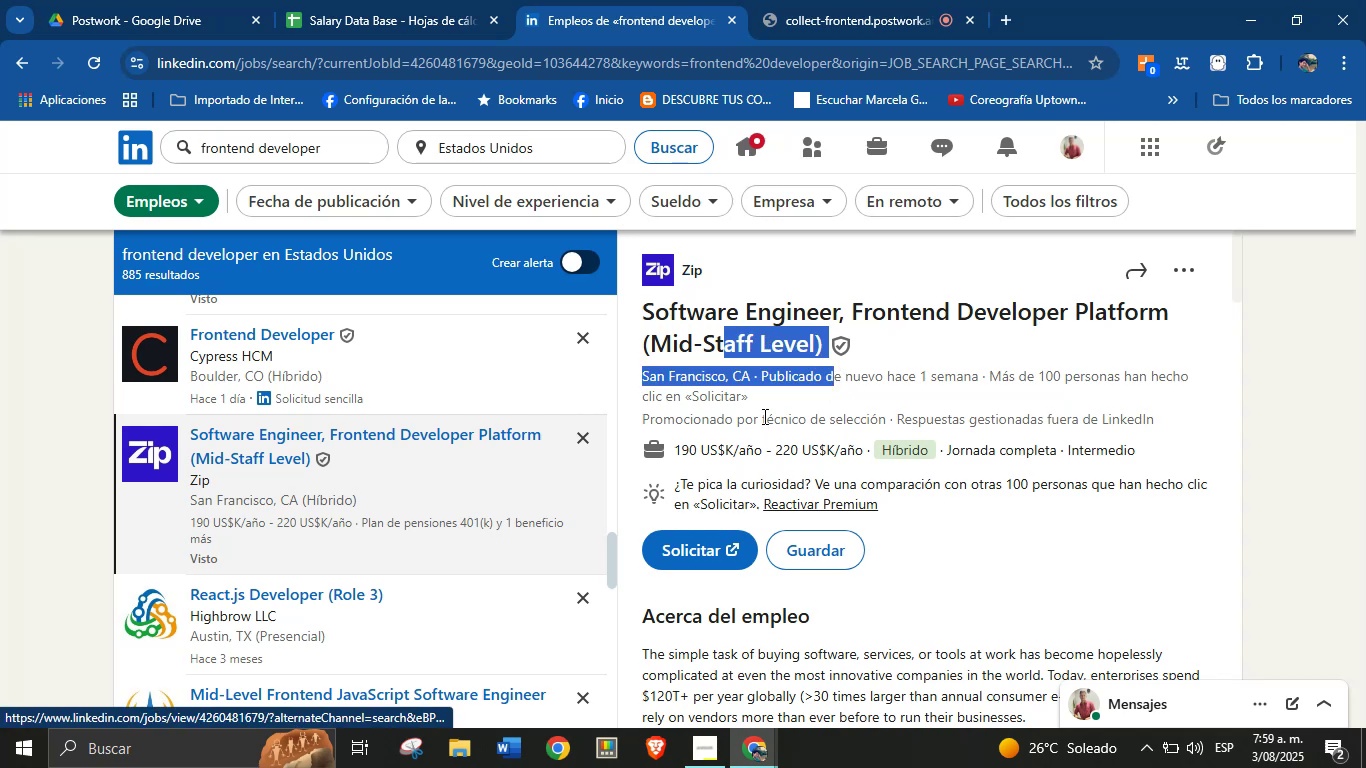 
left_click([797, 430])
 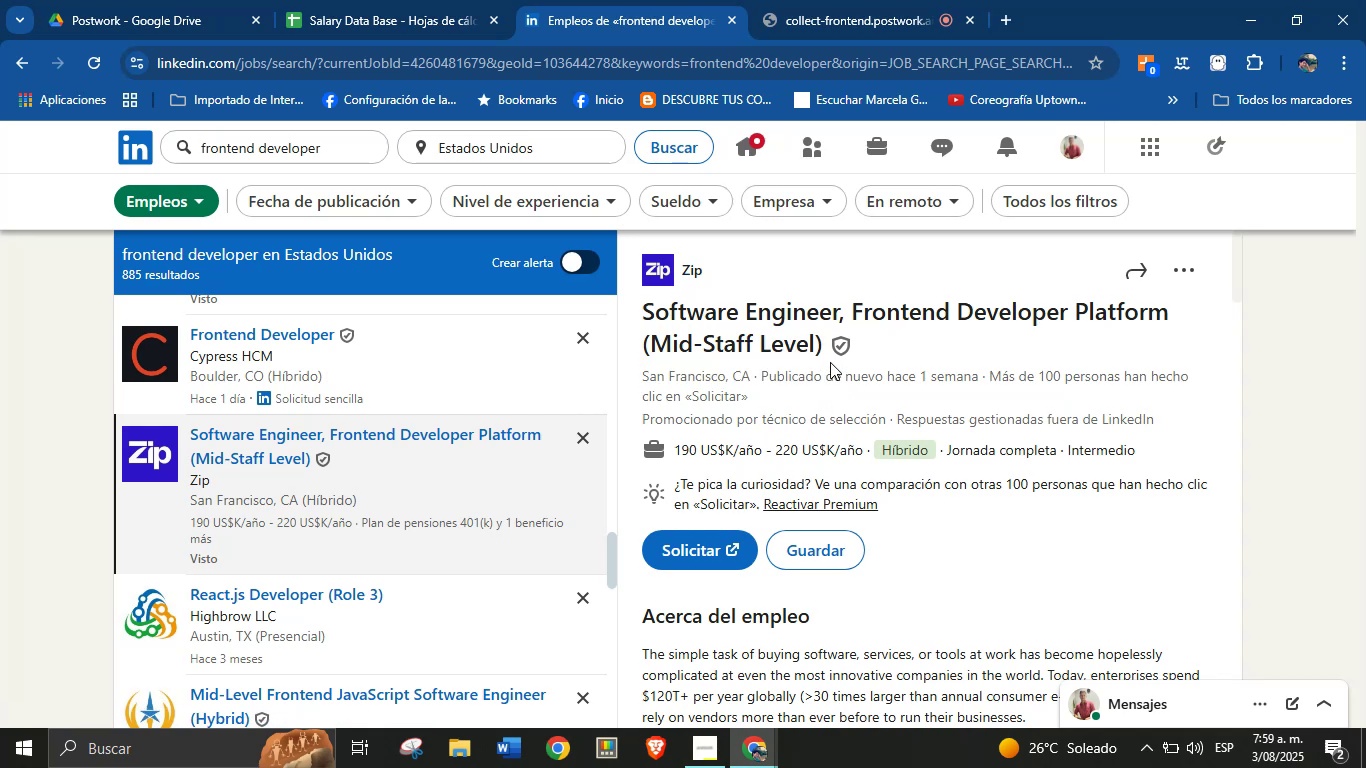 
left_click_drag(start_coordinate=[830, 355], to_coordinate=[802, 376])
 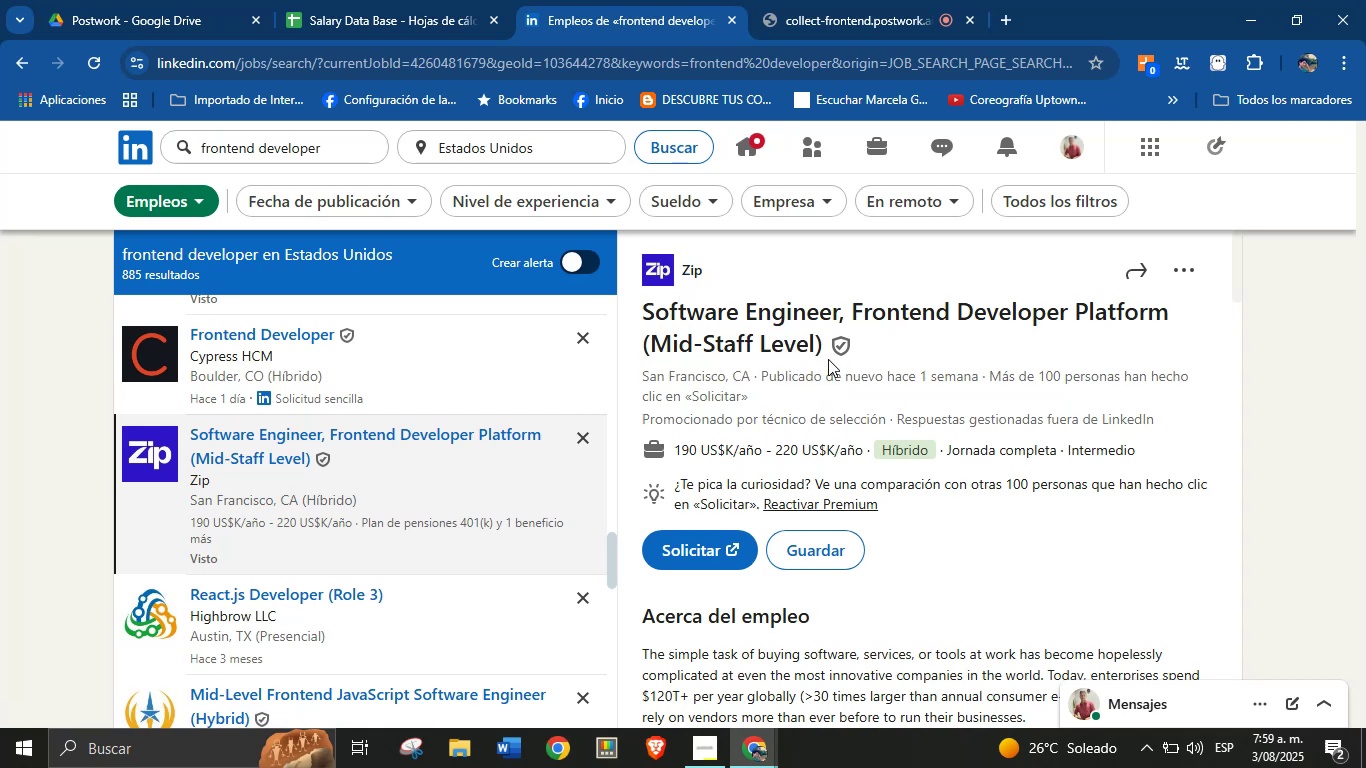 
left_click_drag(start_coordinate=[829, 356], to_coordinate=[814, 364])
 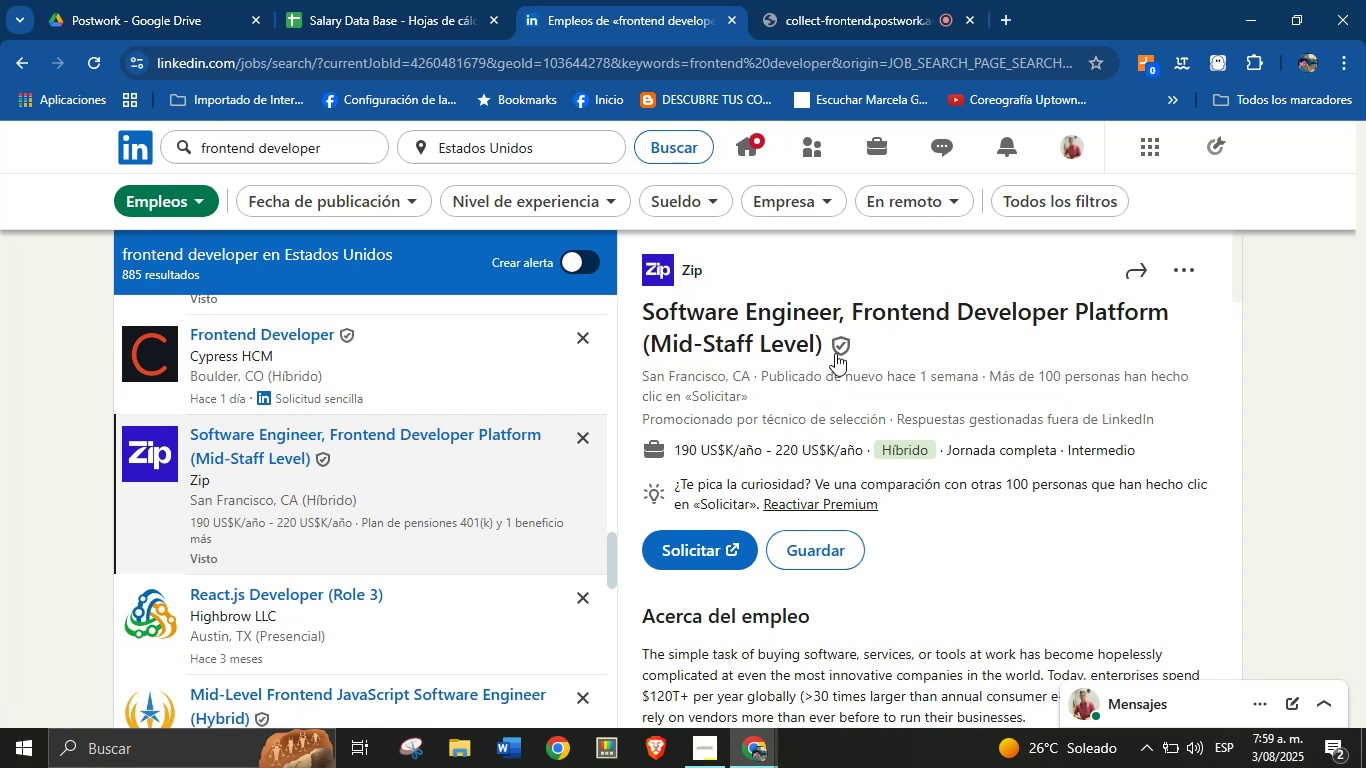 
left_click_drag(start_coordinate=[825, 353], to_coordinate=[646, 323])
 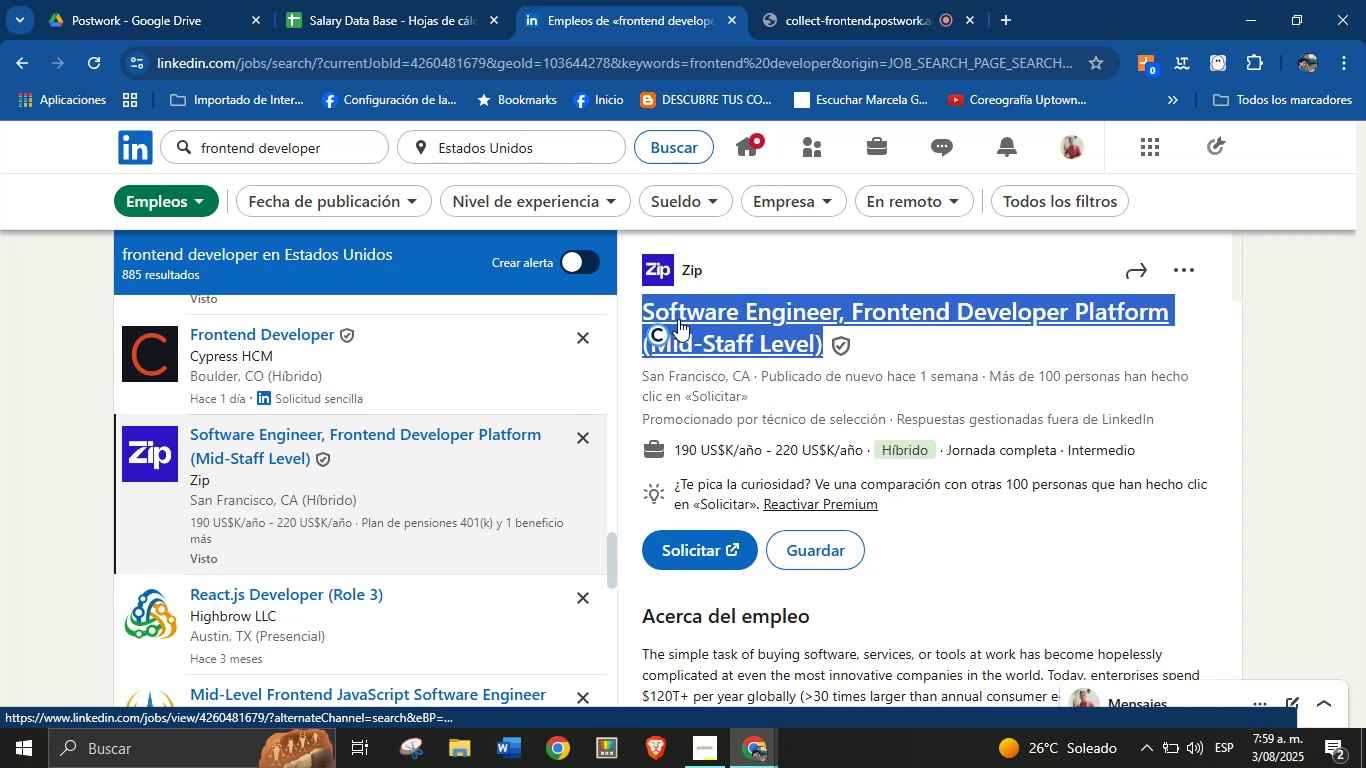 
key(Alt+Control+C)
 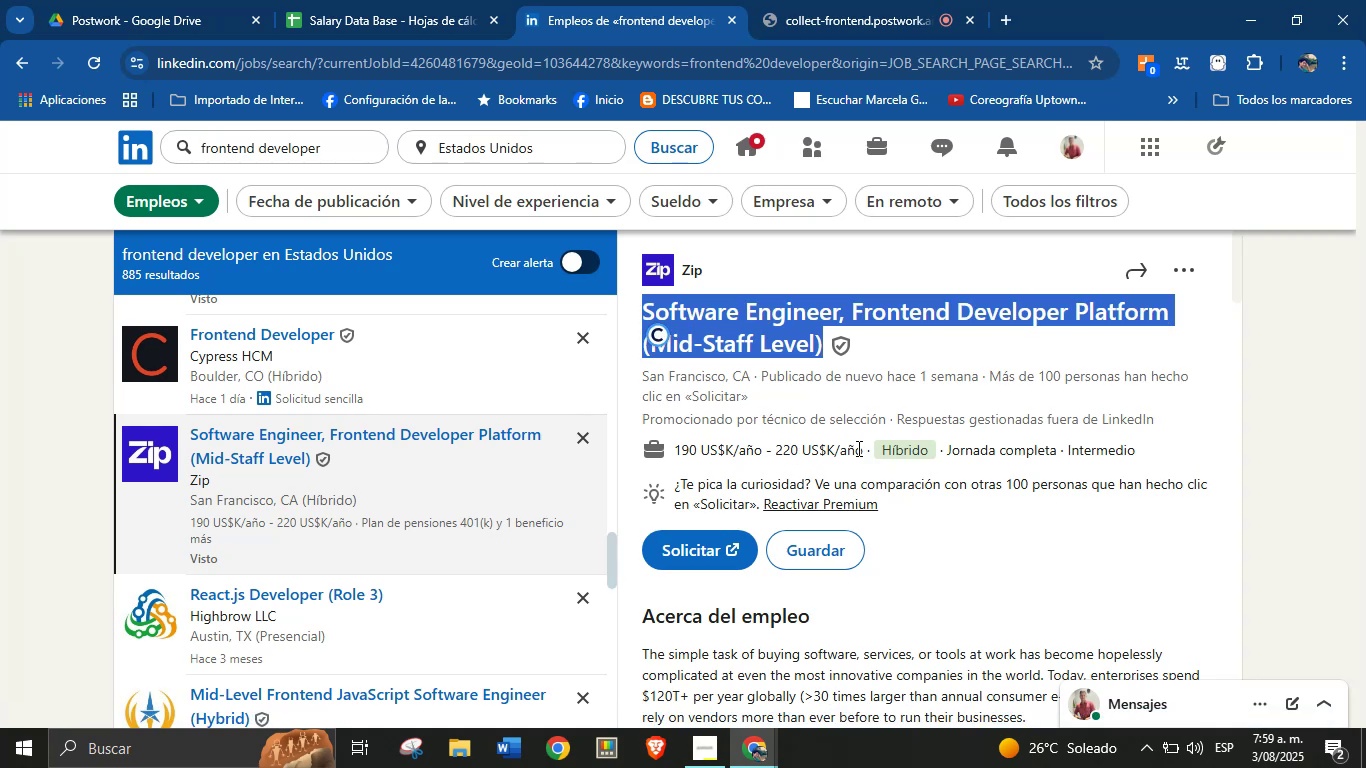 
key(Alt+AltLeft)
 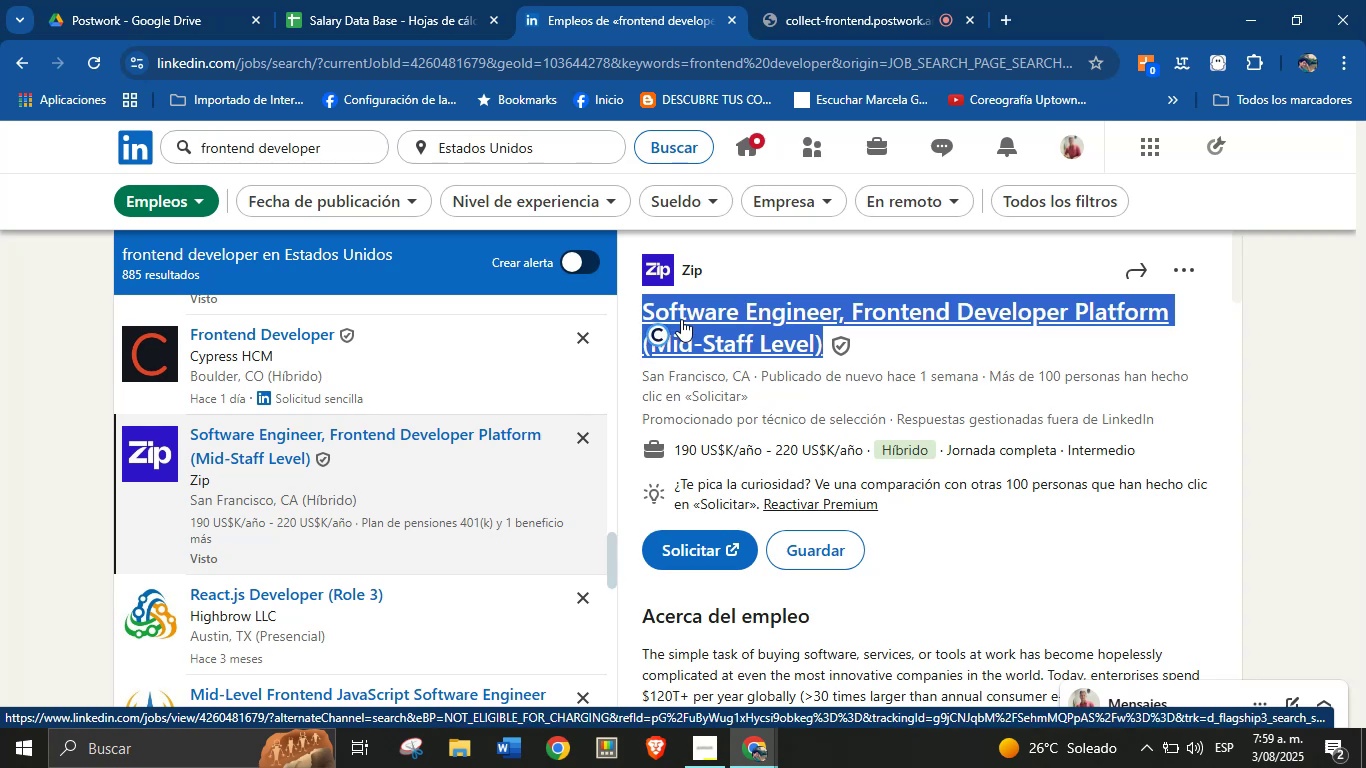 
key(Alt+Control+ControlLeft)
 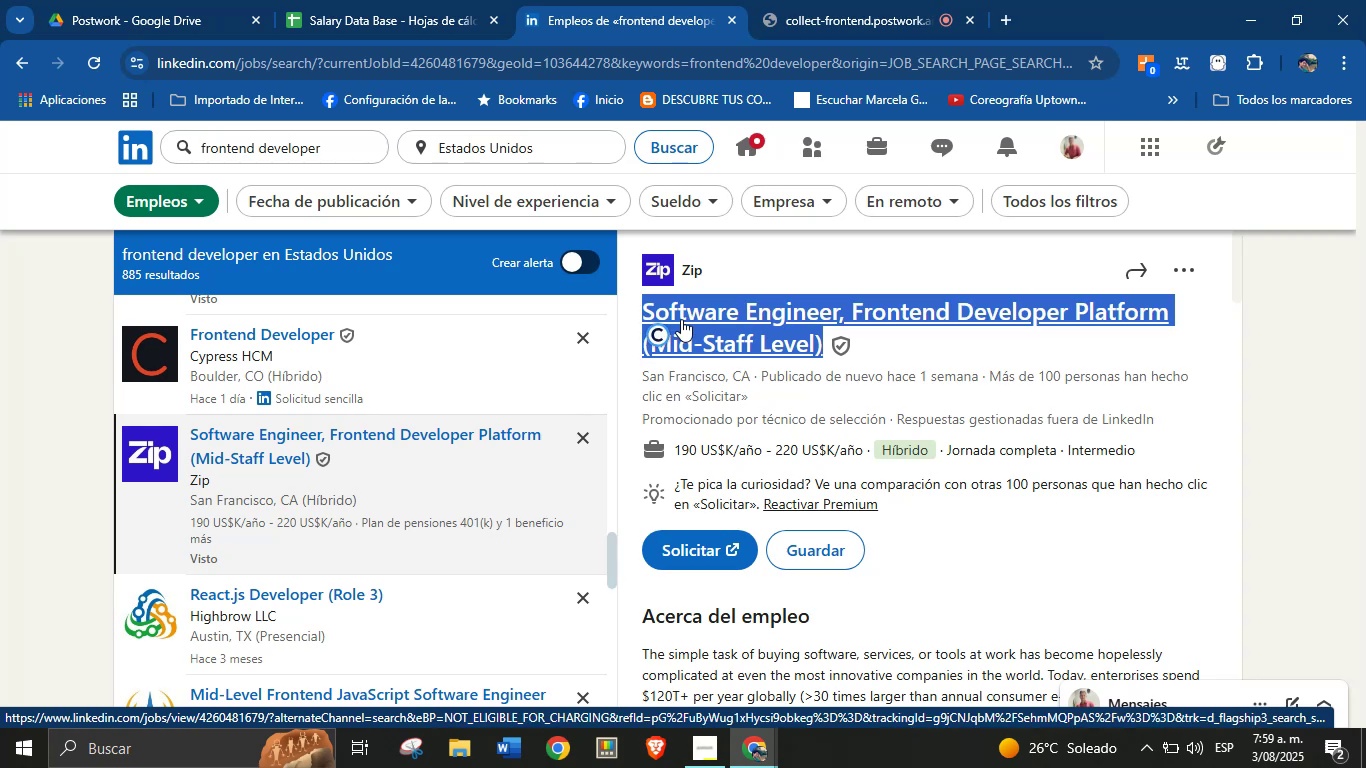 
left_click_drag(start_coordinate=[862, 448], to_coordinate=[674, 446])
 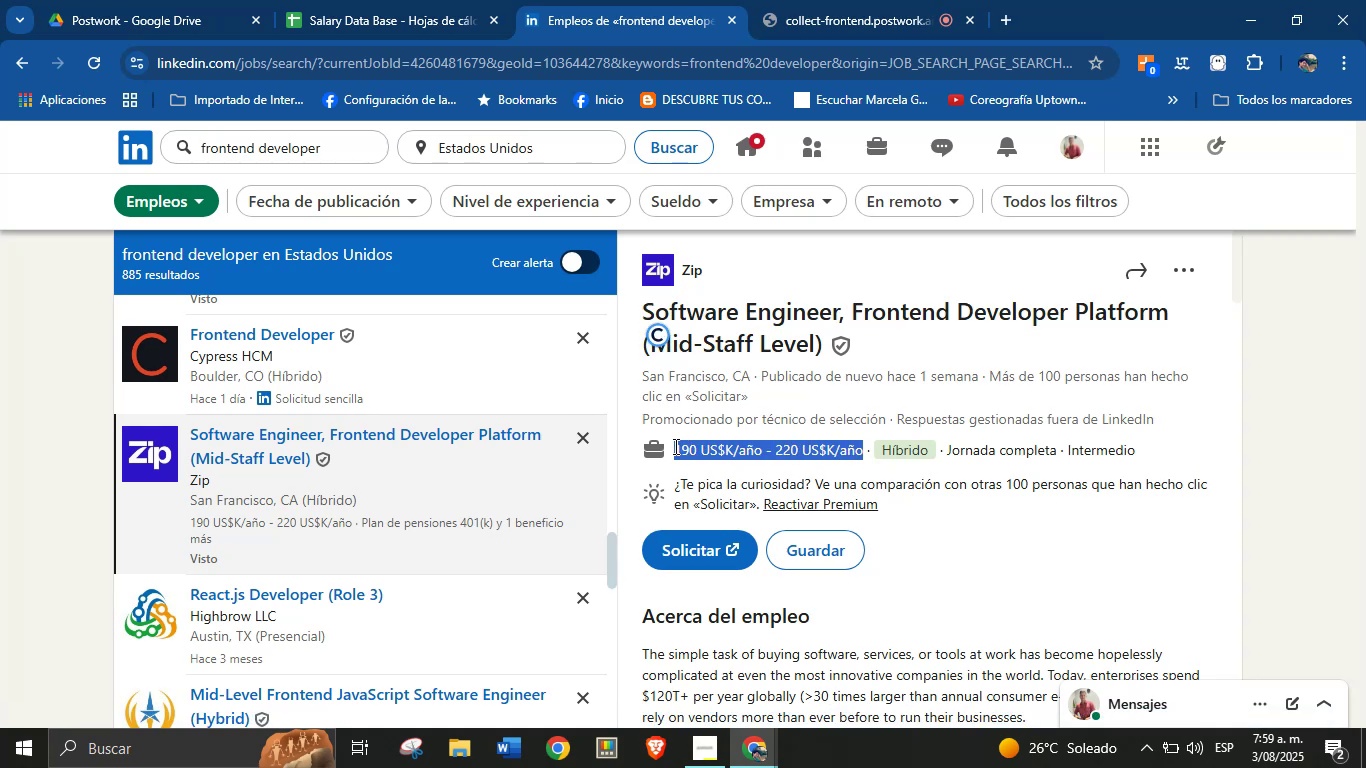 
key(Alt+Control+C)
 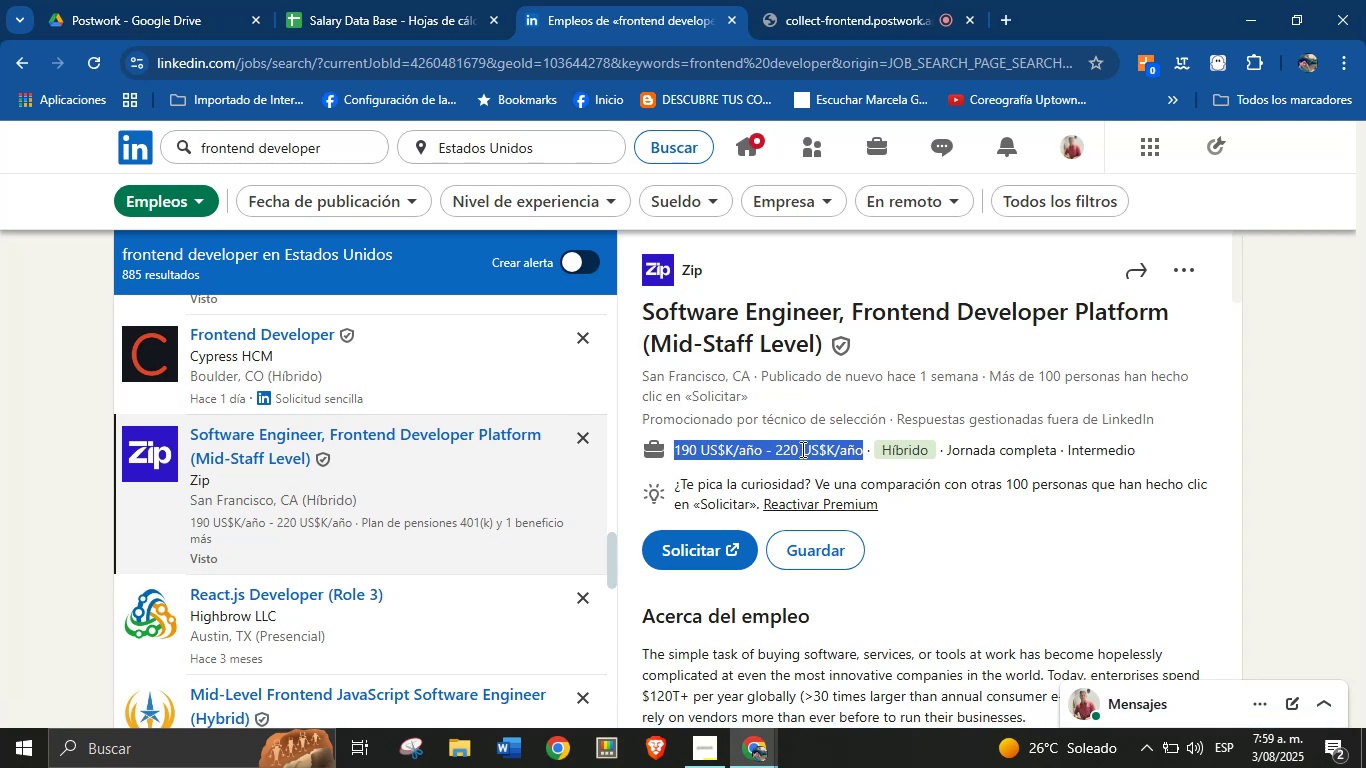 
key(Alt+AltLeft)
 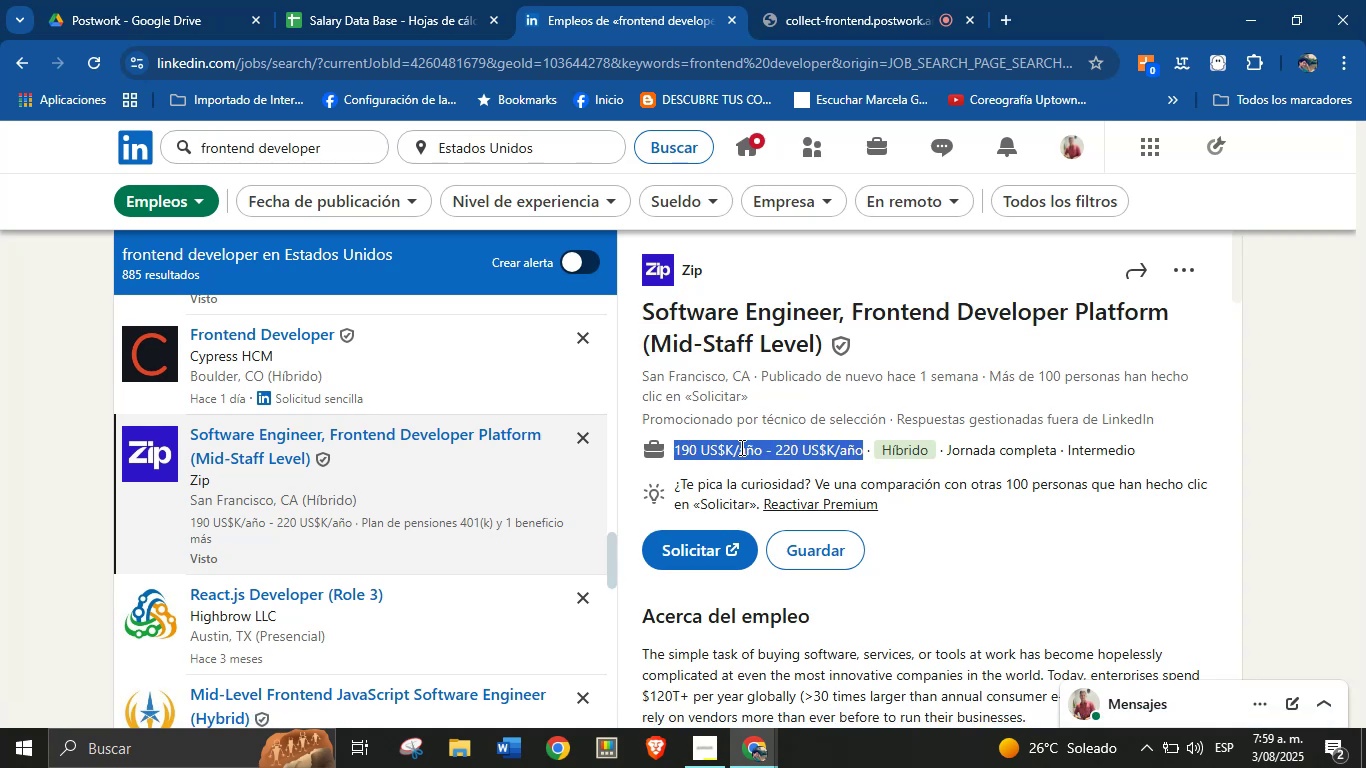 
key(Alt+Control+ControlLeft)
 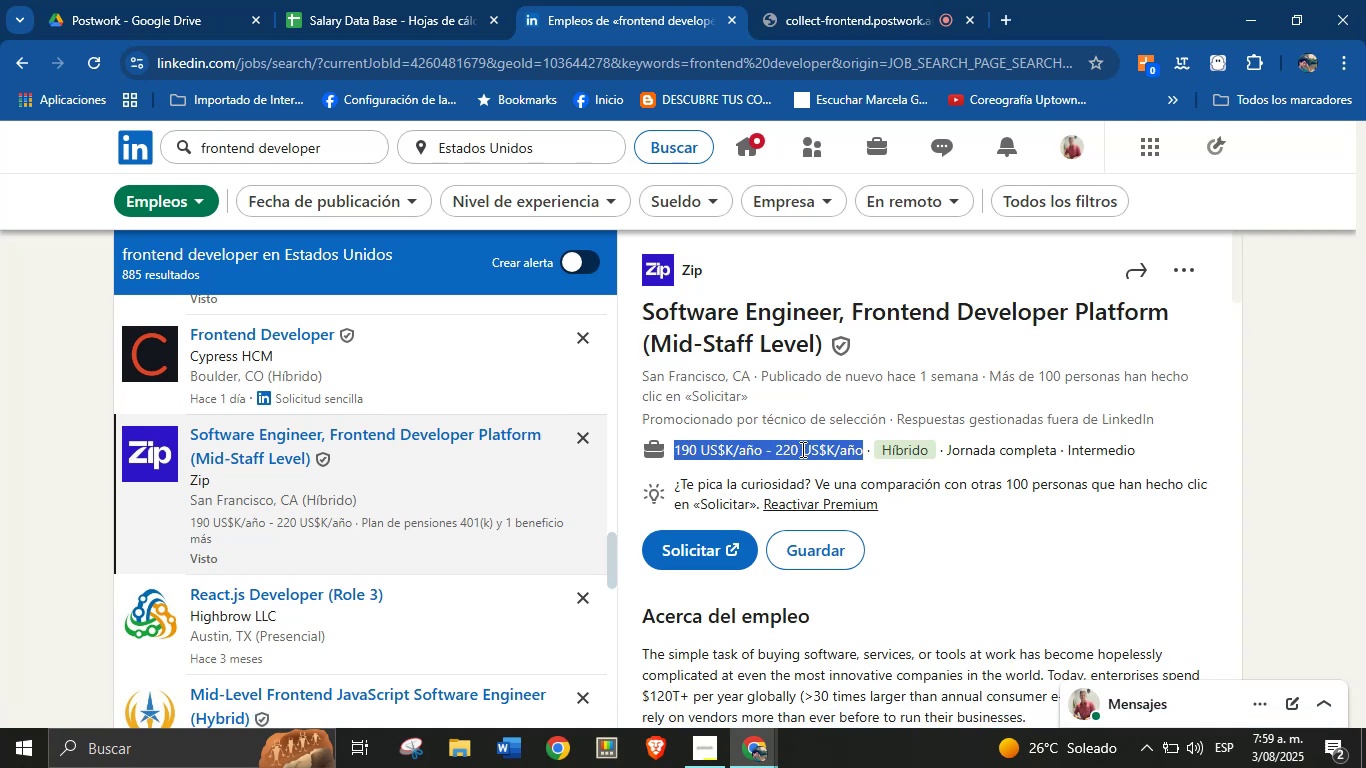 
scroll: coordinate [864, 533], scroll_direction: down, amount: 24.0
 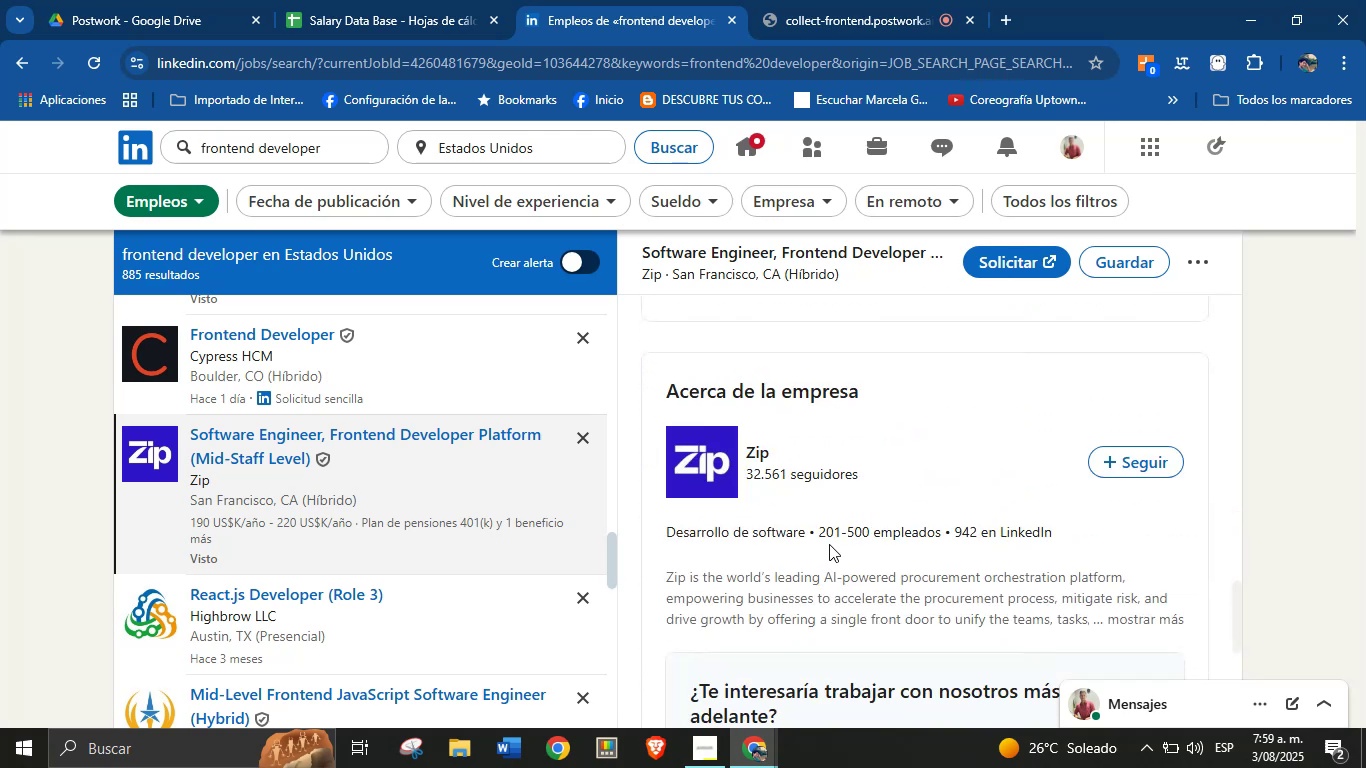 
left_click_drag(start_coordinate=[807, 536], to_coordinate=[647, 532])
 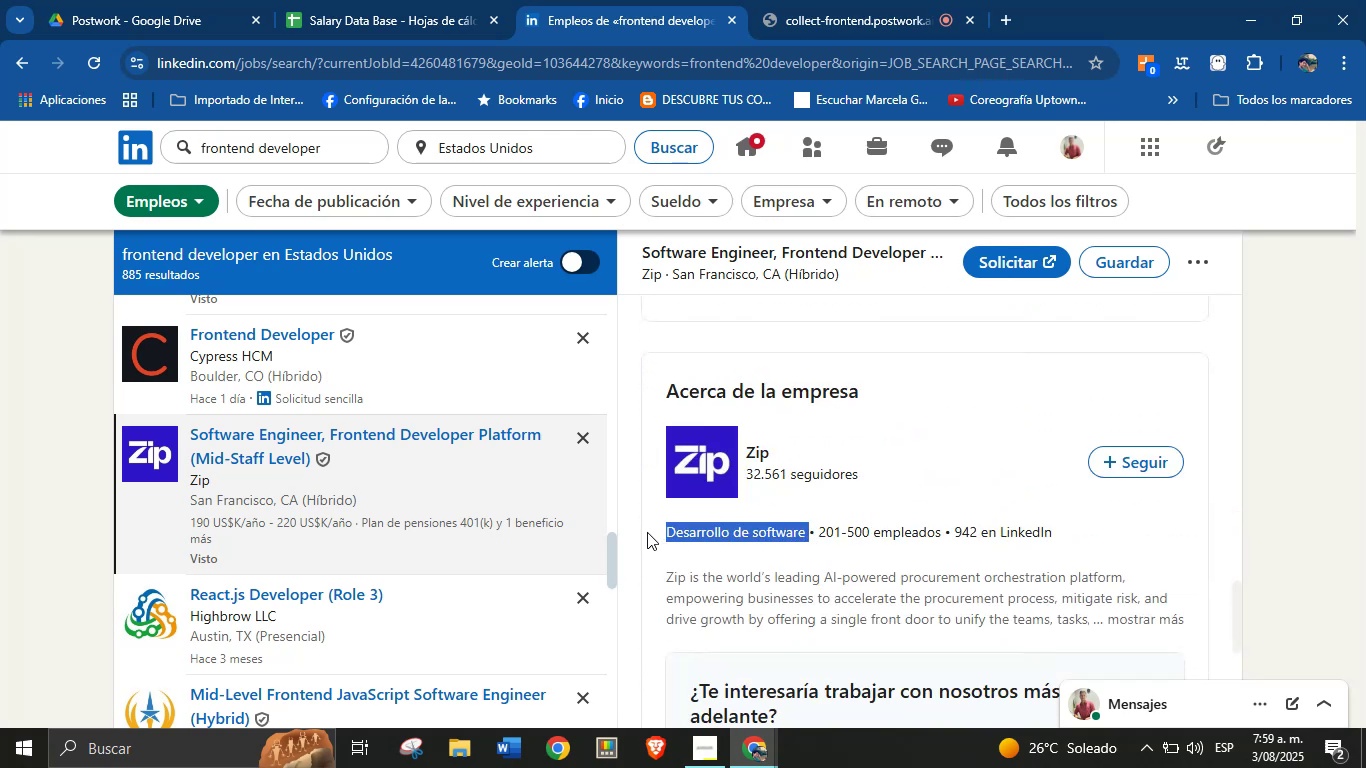 
key(Alt+AltLeft)
 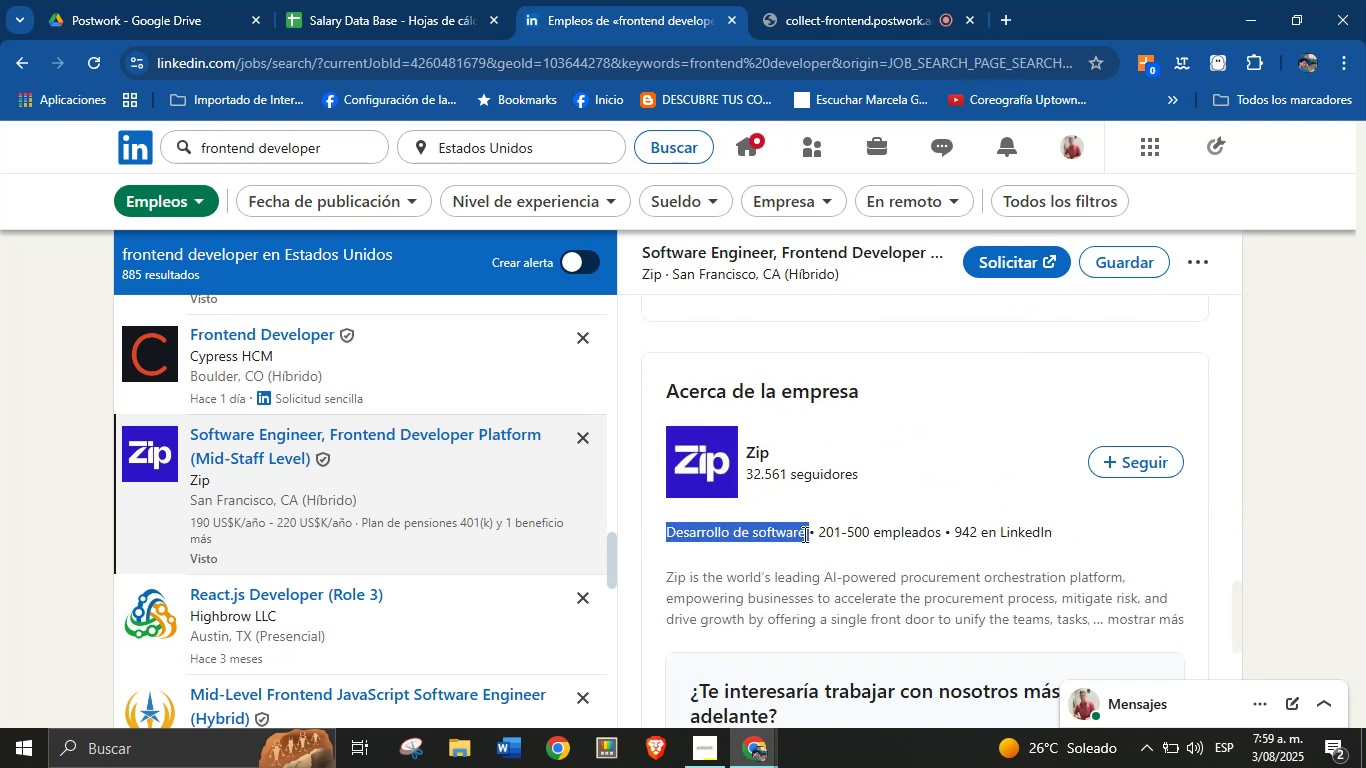 
key(Alt+Control+ControlLeft)
 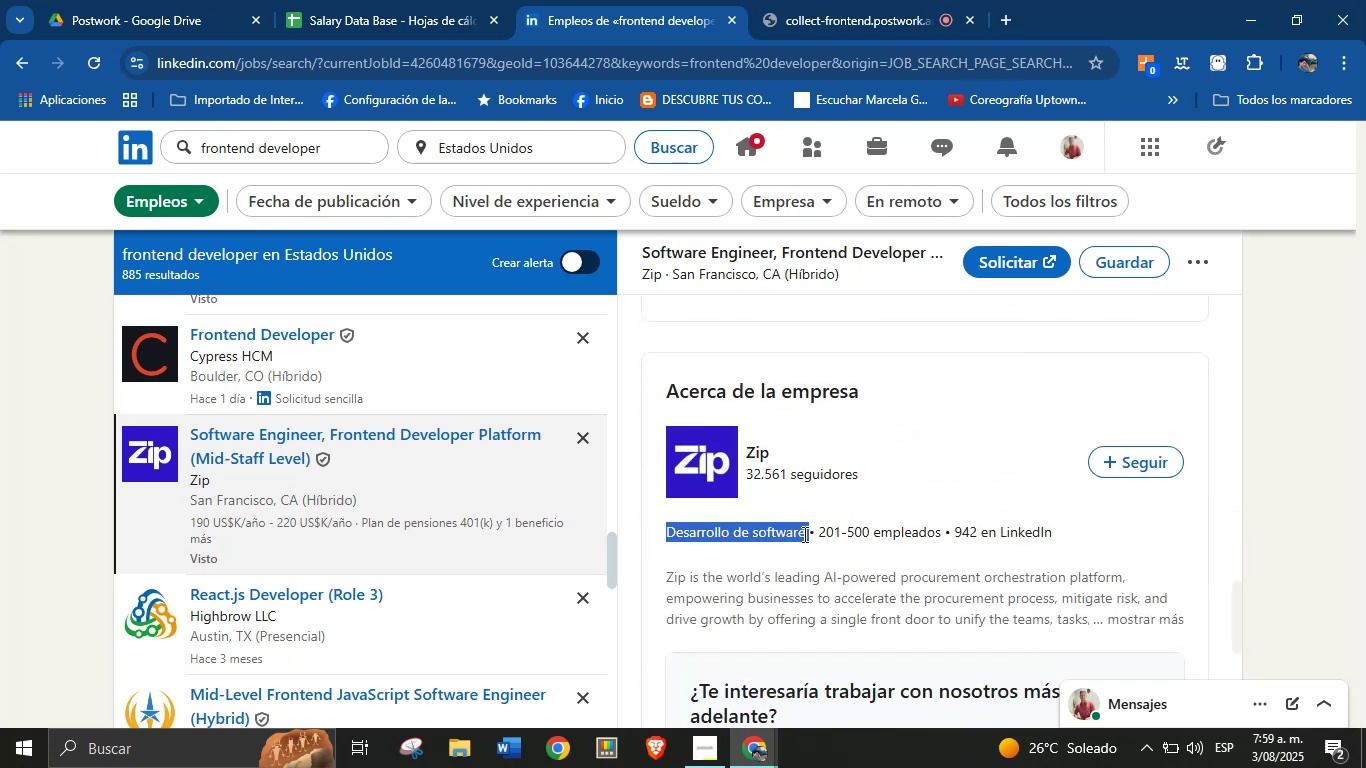 
key(Alt+Control+C)
 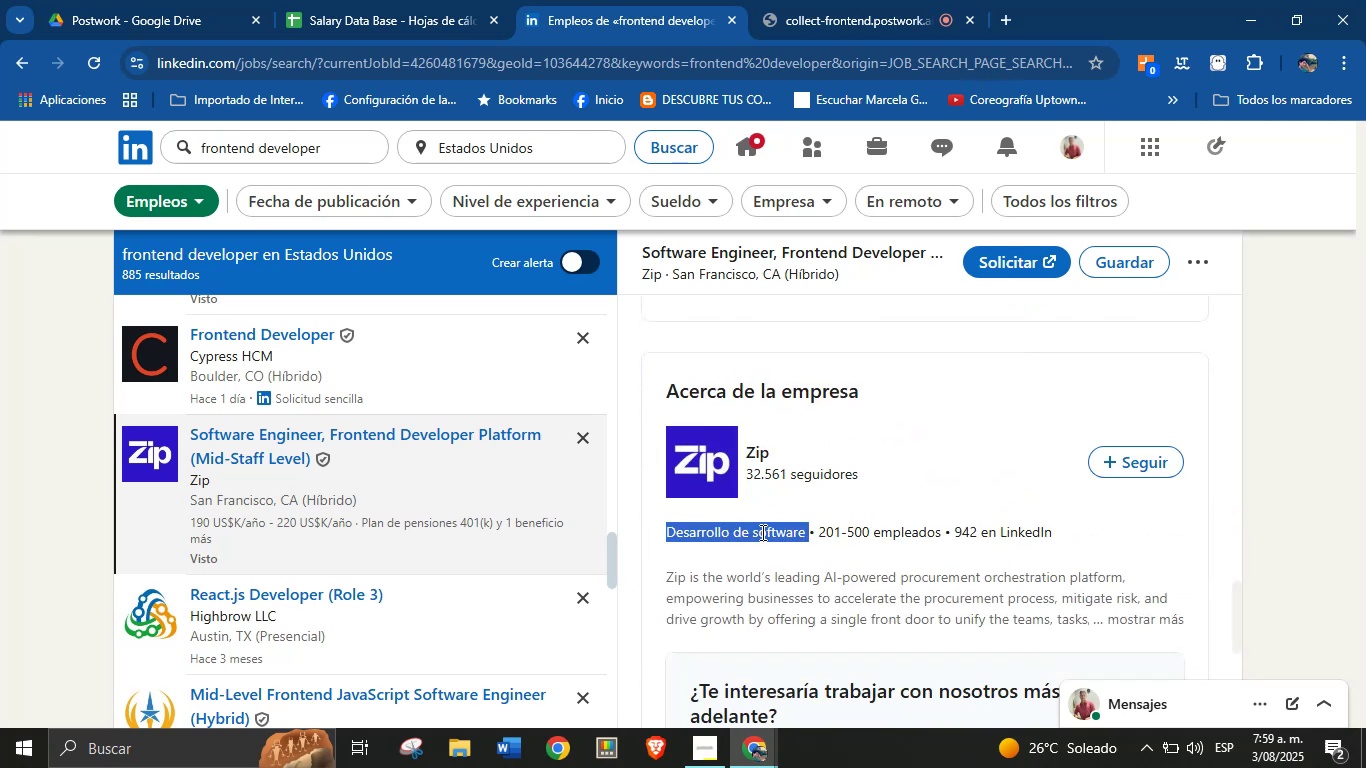 
scroll: coordinate [812, 537], scroll_direction: down, amount: 3.0
 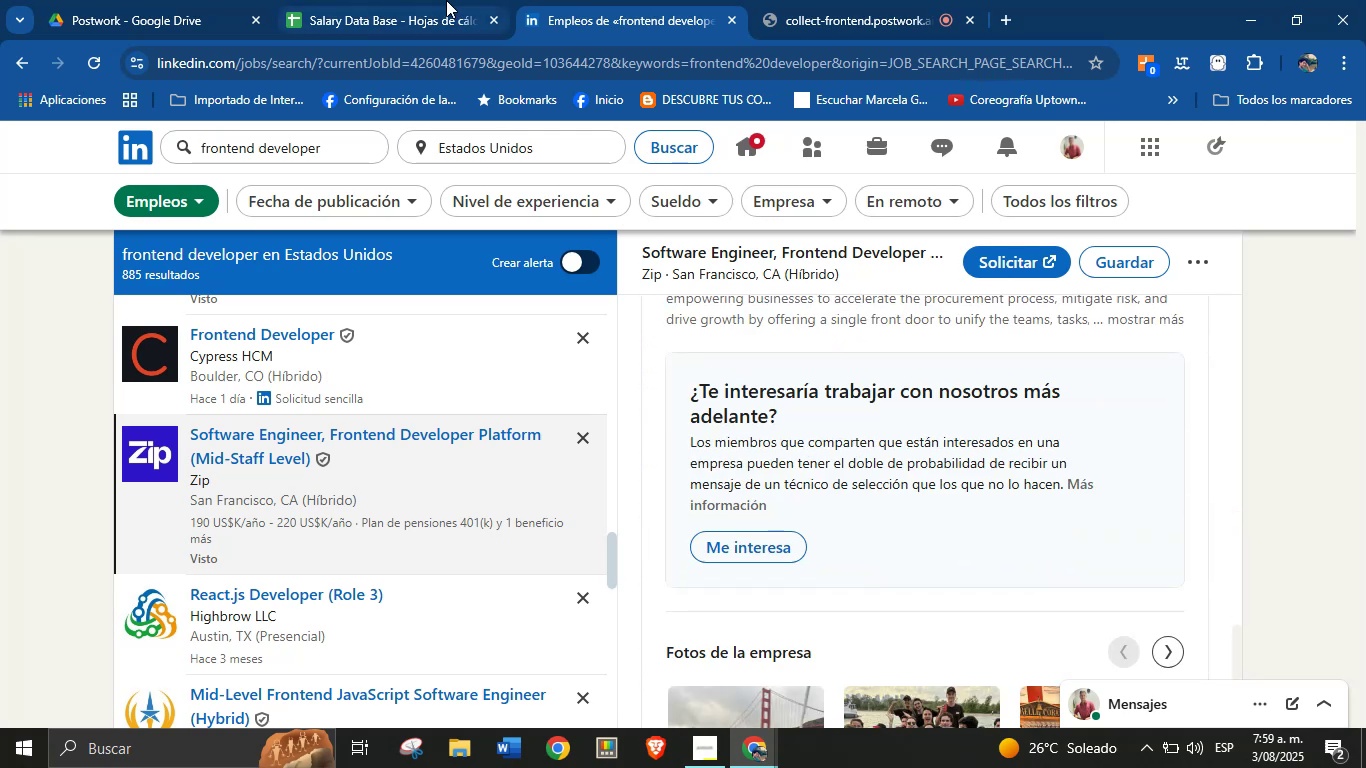 
key(Meta+MetaLeft)
 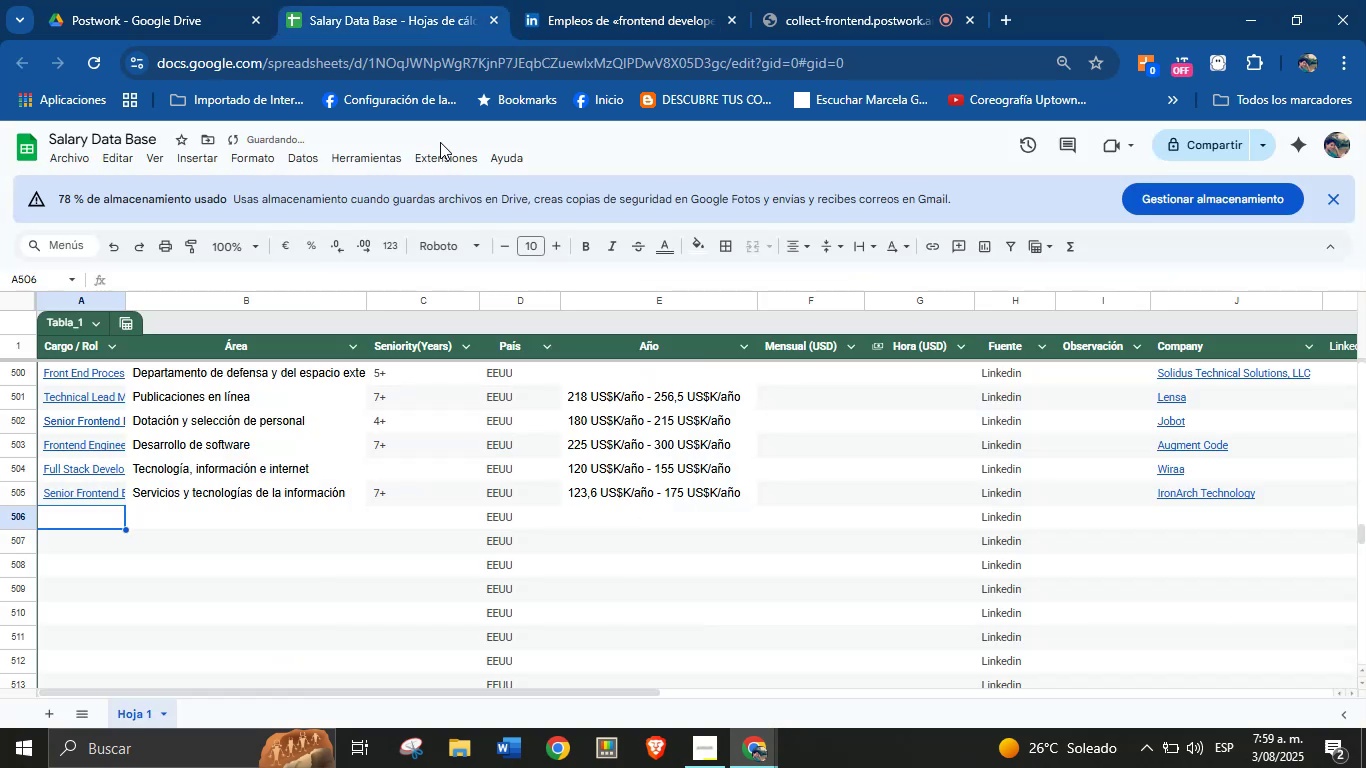 
key(Meta+MetaLeft)
 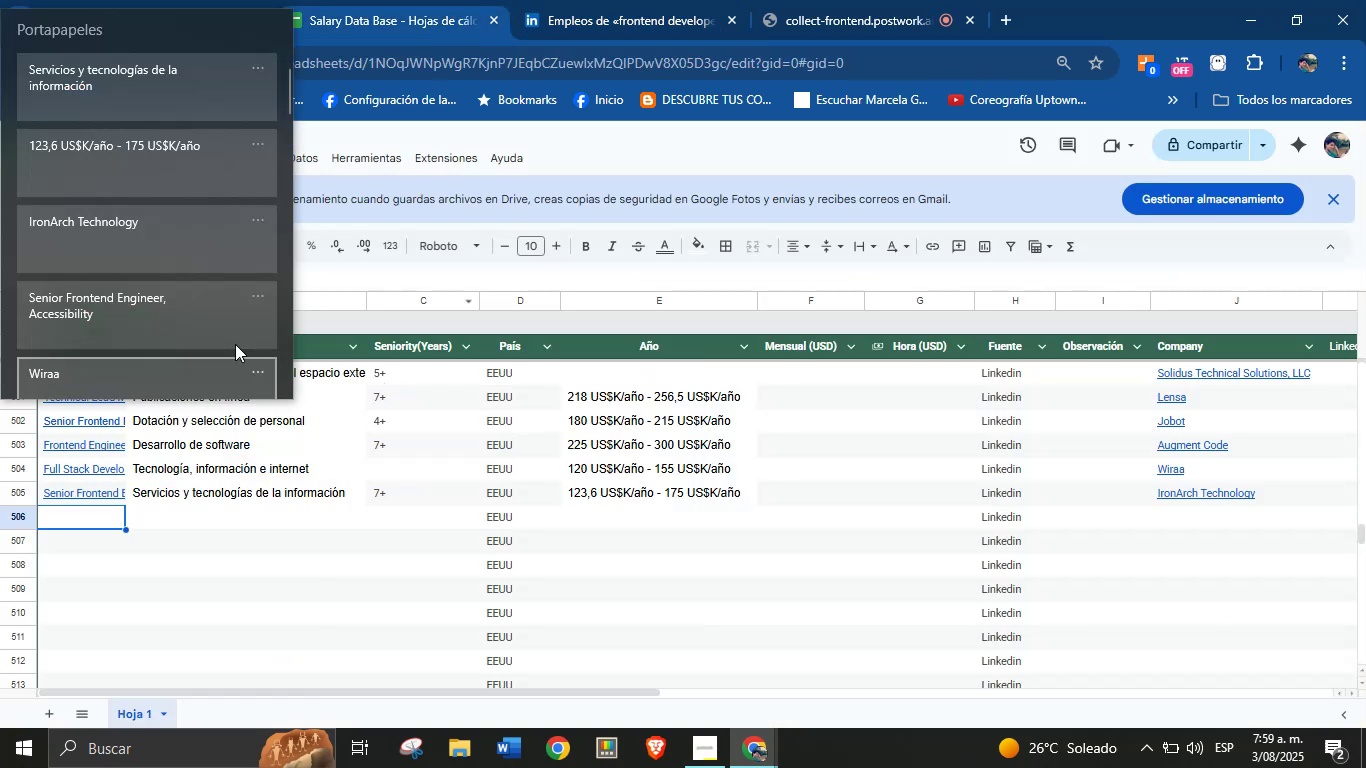 
key(Meta+V)
 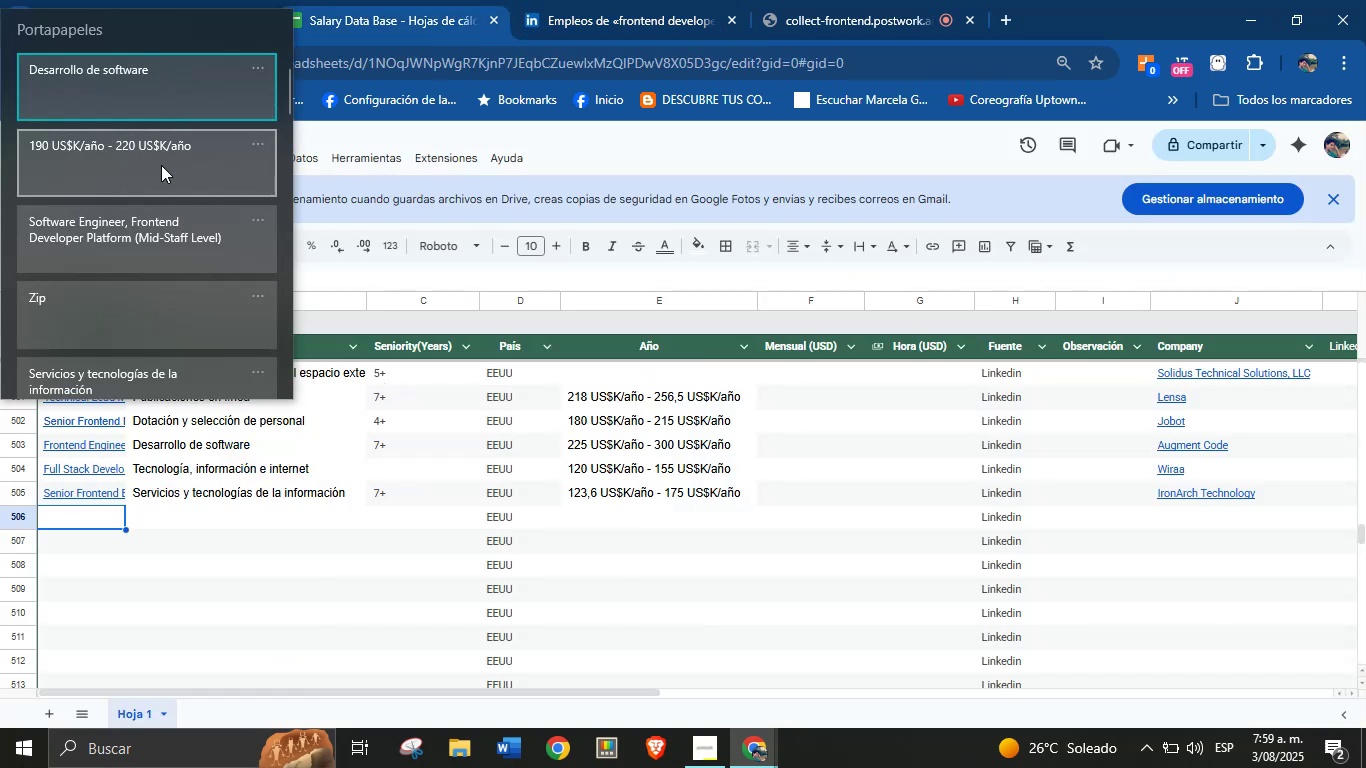 
left_click([140, 238])
 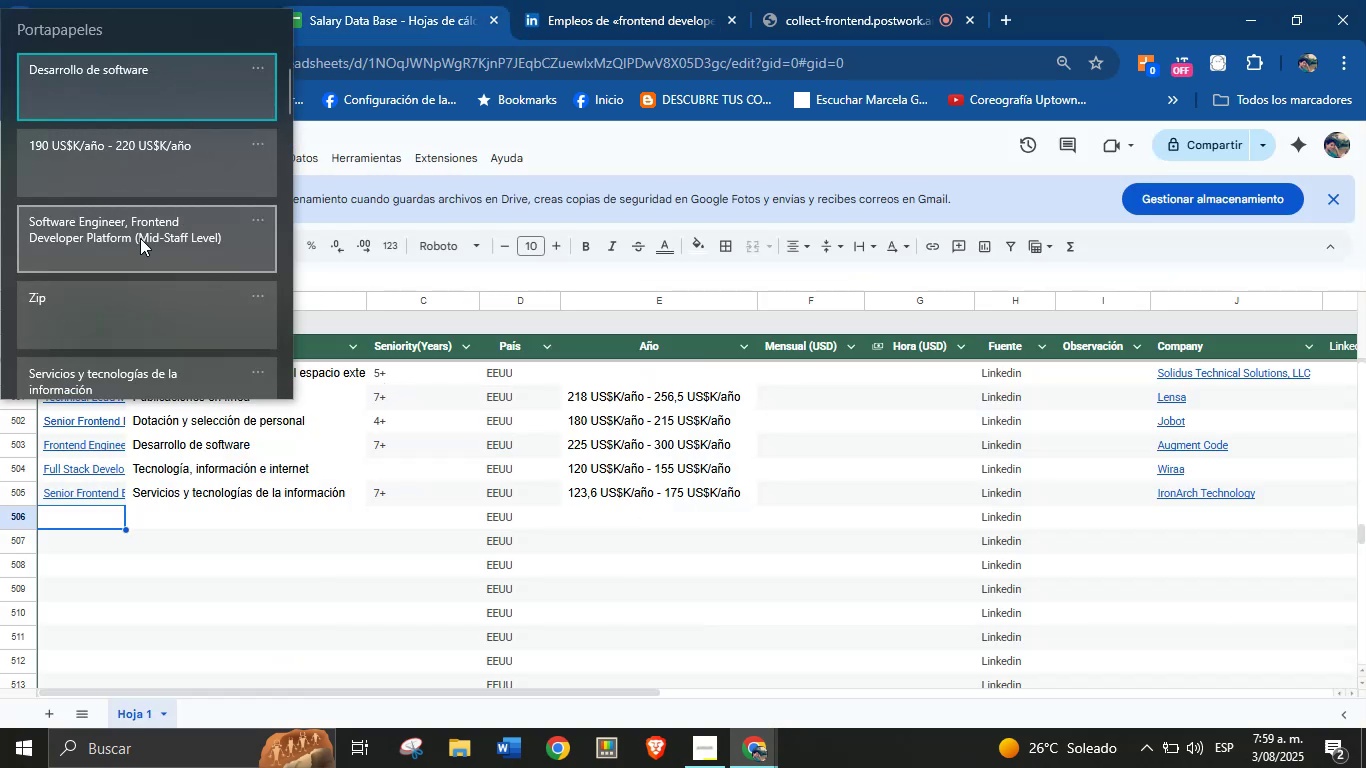 
key(Control+ControlLeft)
 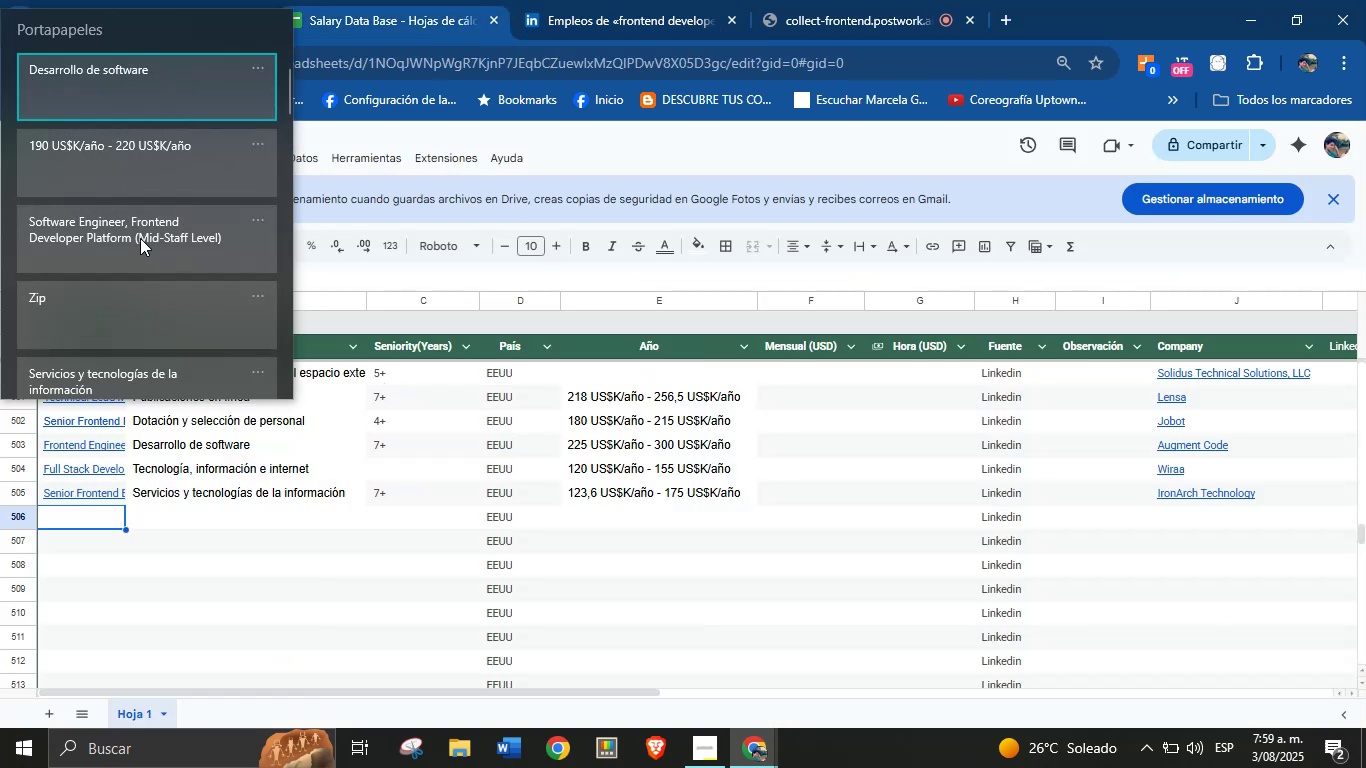 
key(Control+V)
 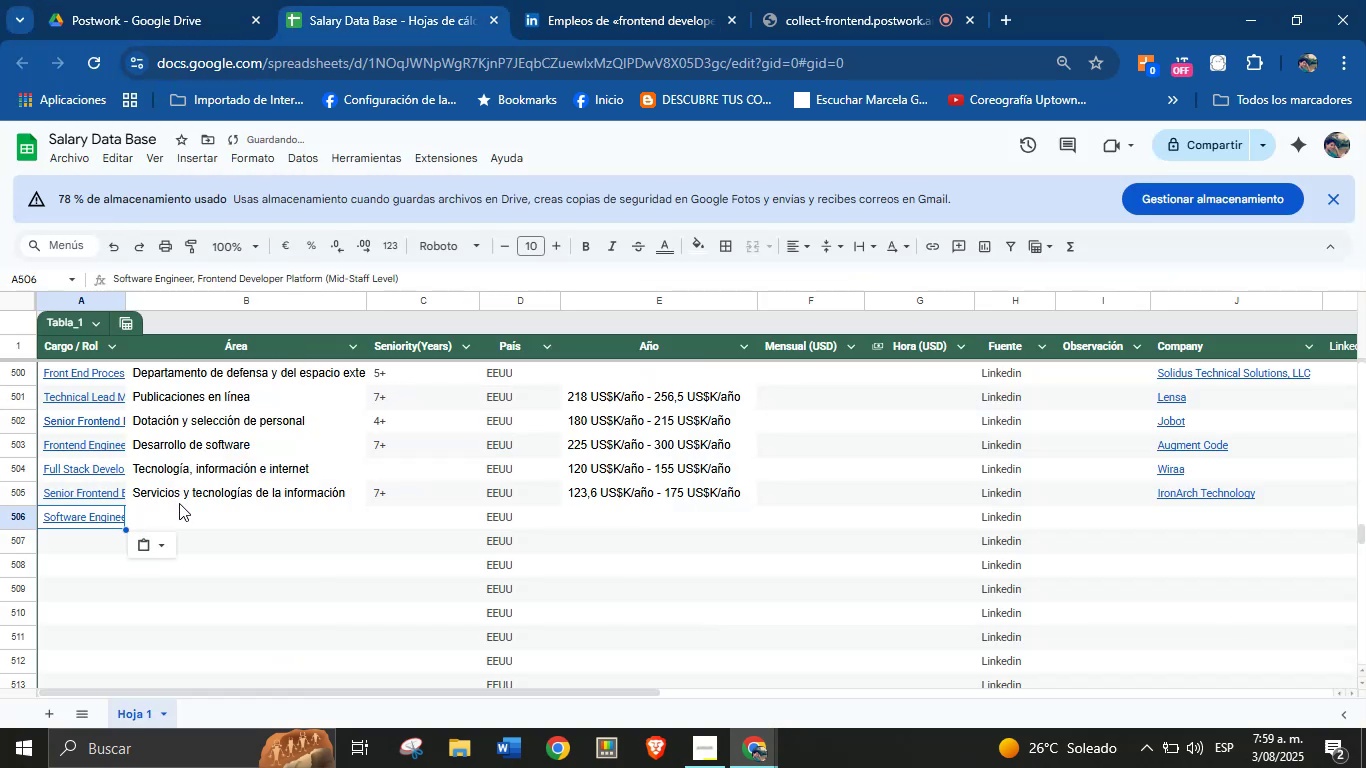 
left_click([179, 510])
 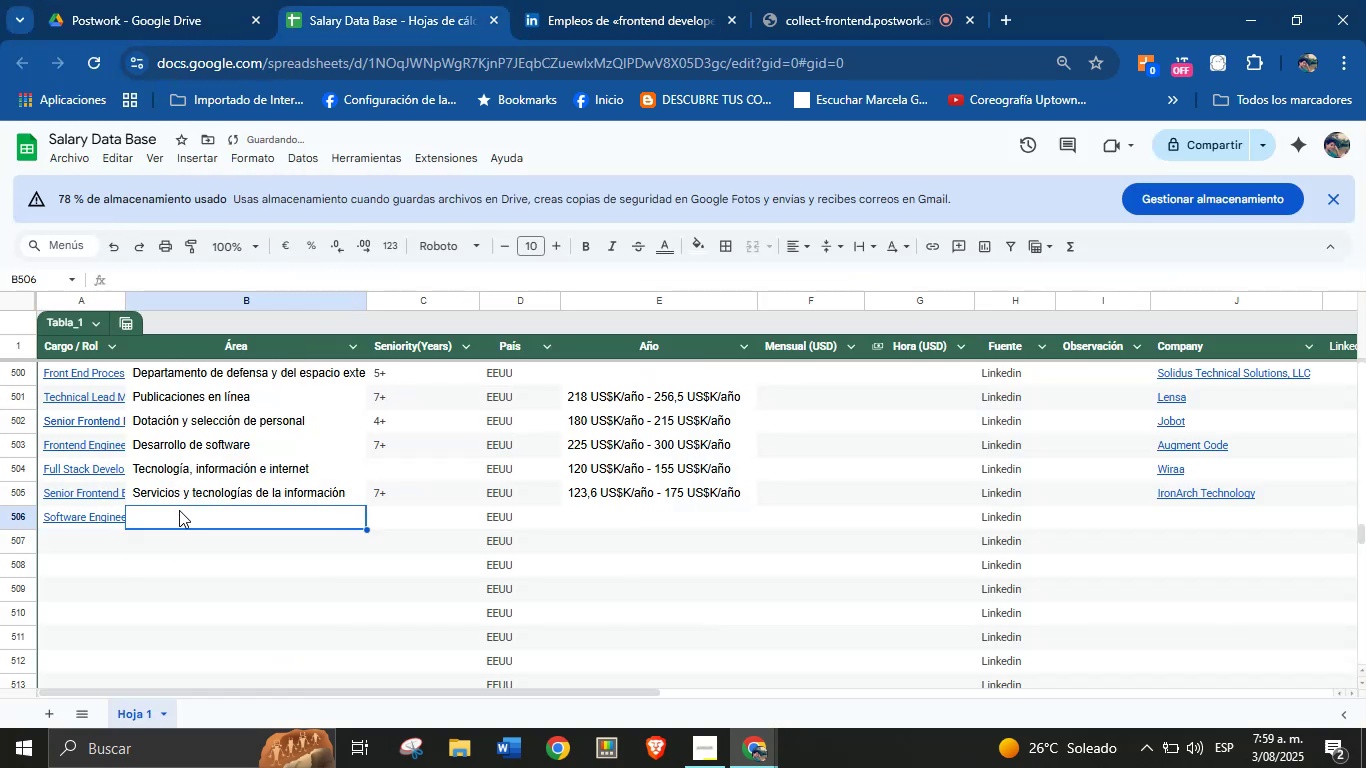 
key(Meta+MetaLeft)
 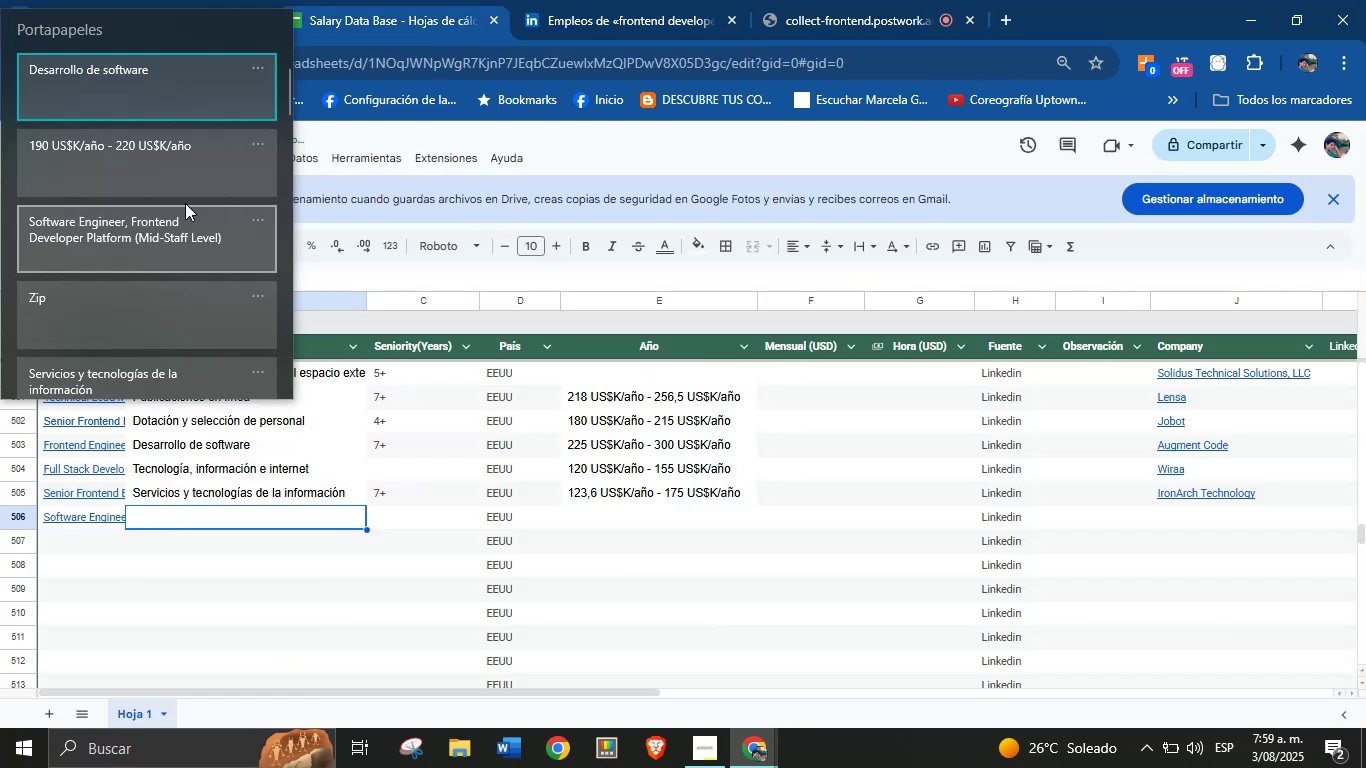 
key(Meta+MetaLeft)
 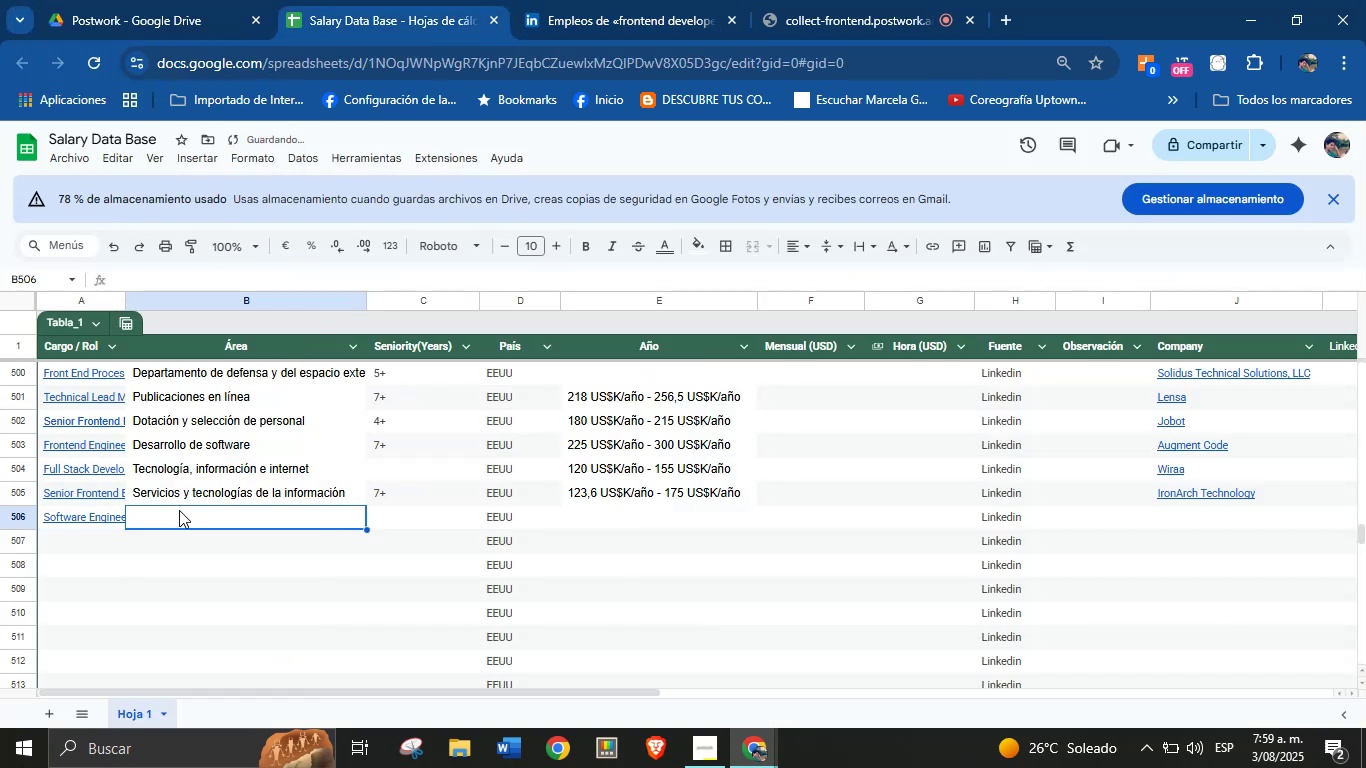 
key(Meta+V)
 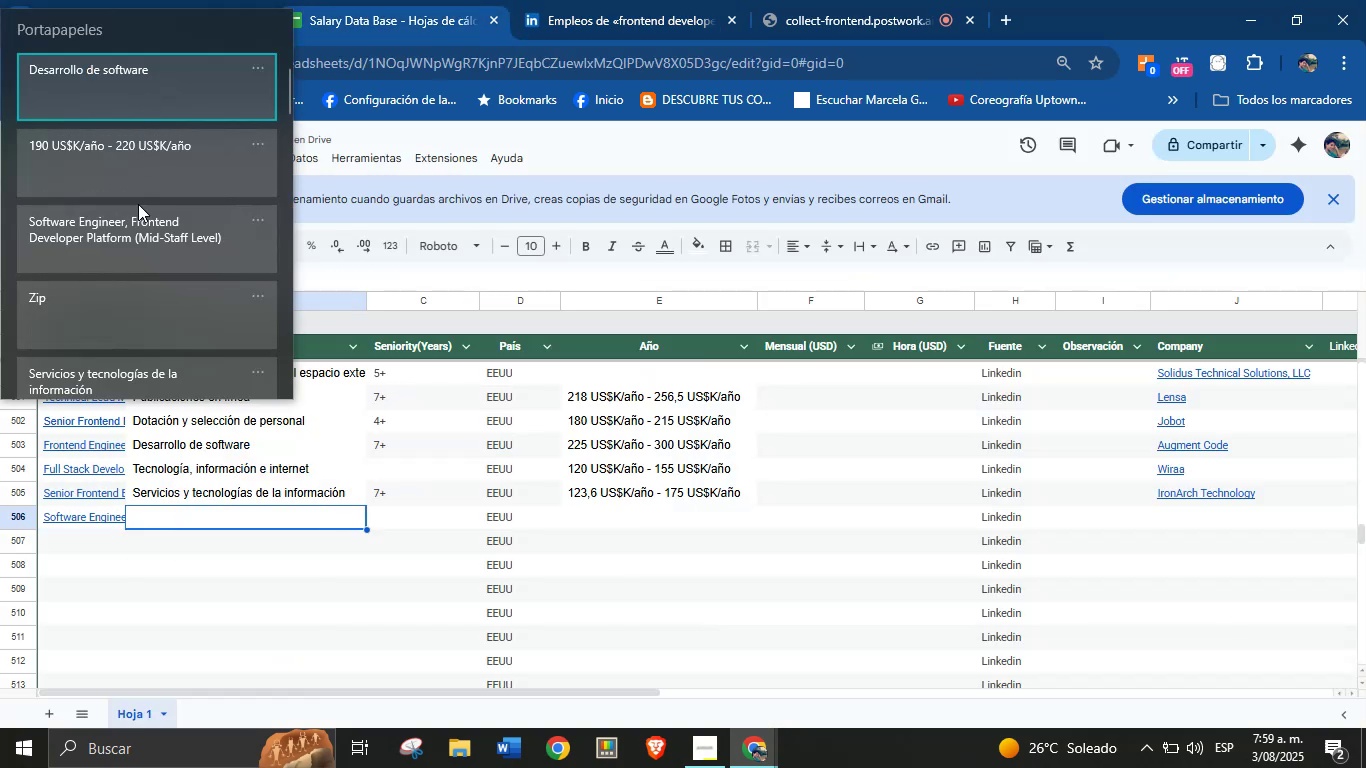 
left_click([163, 80])
 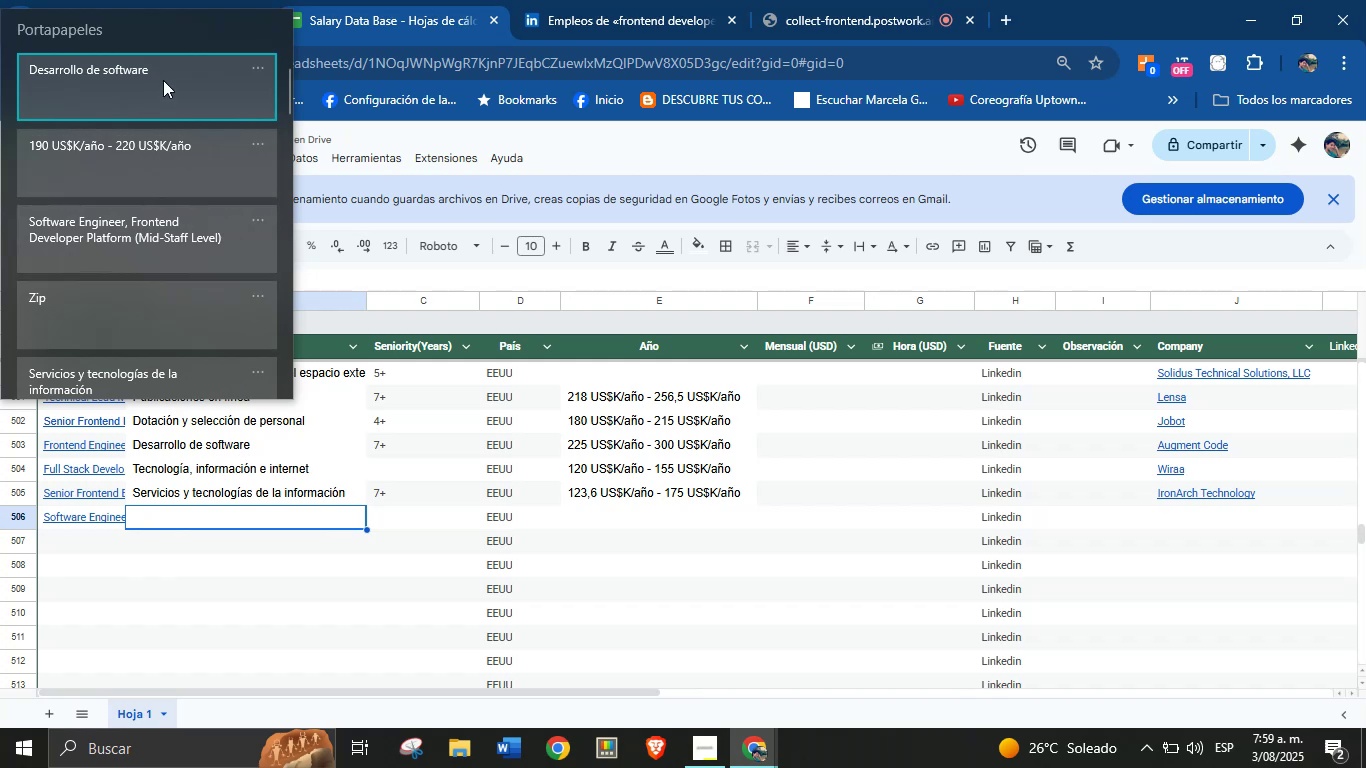 
key(Control+ControlLeft)
 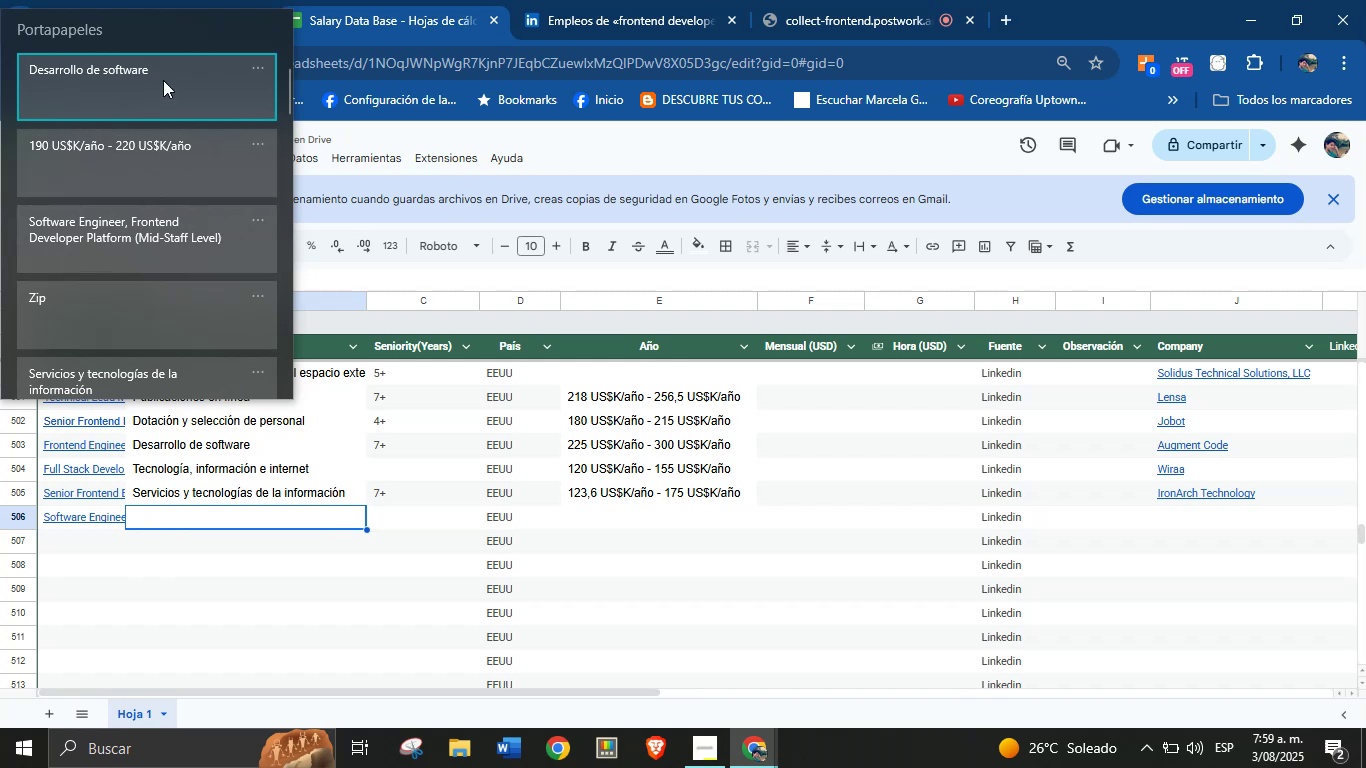 
key(Control+V)
 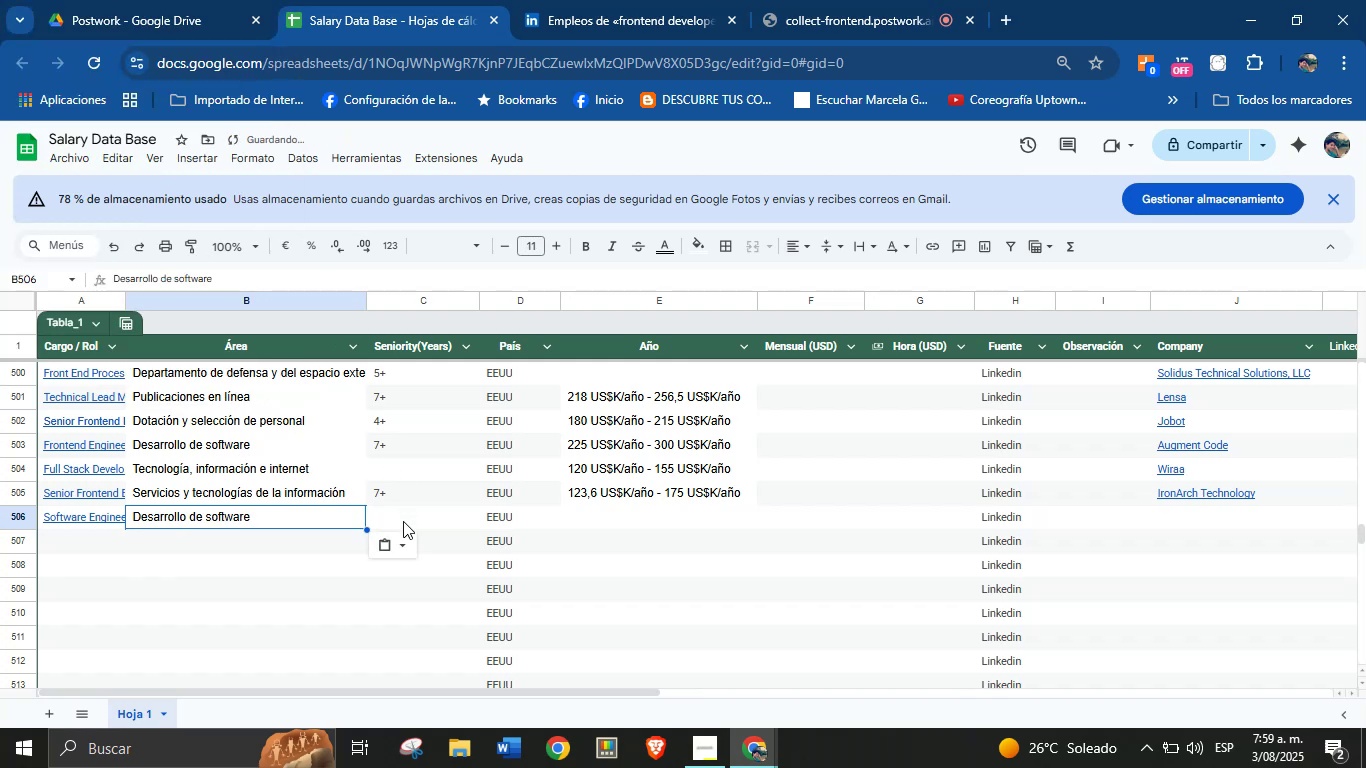 
left_click([403, 521])
 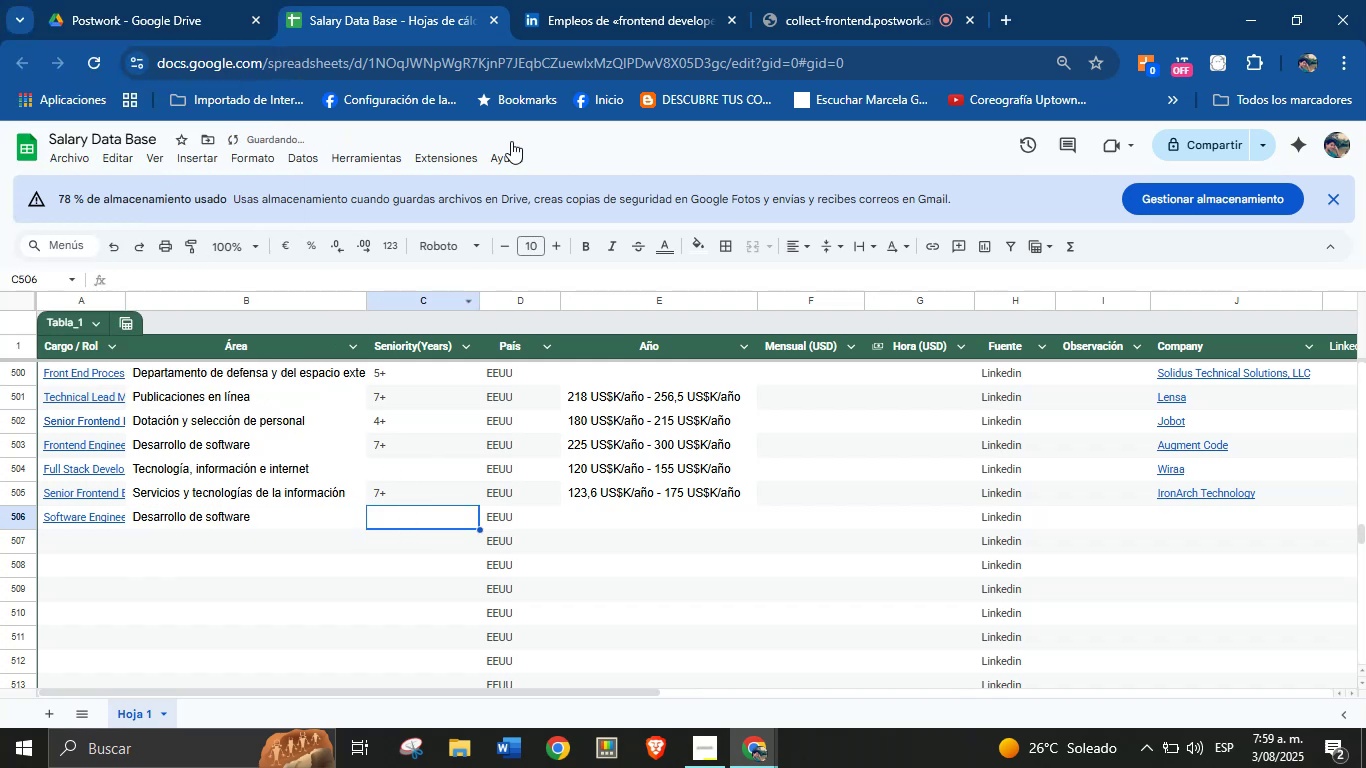 
left_click([577, 0])
 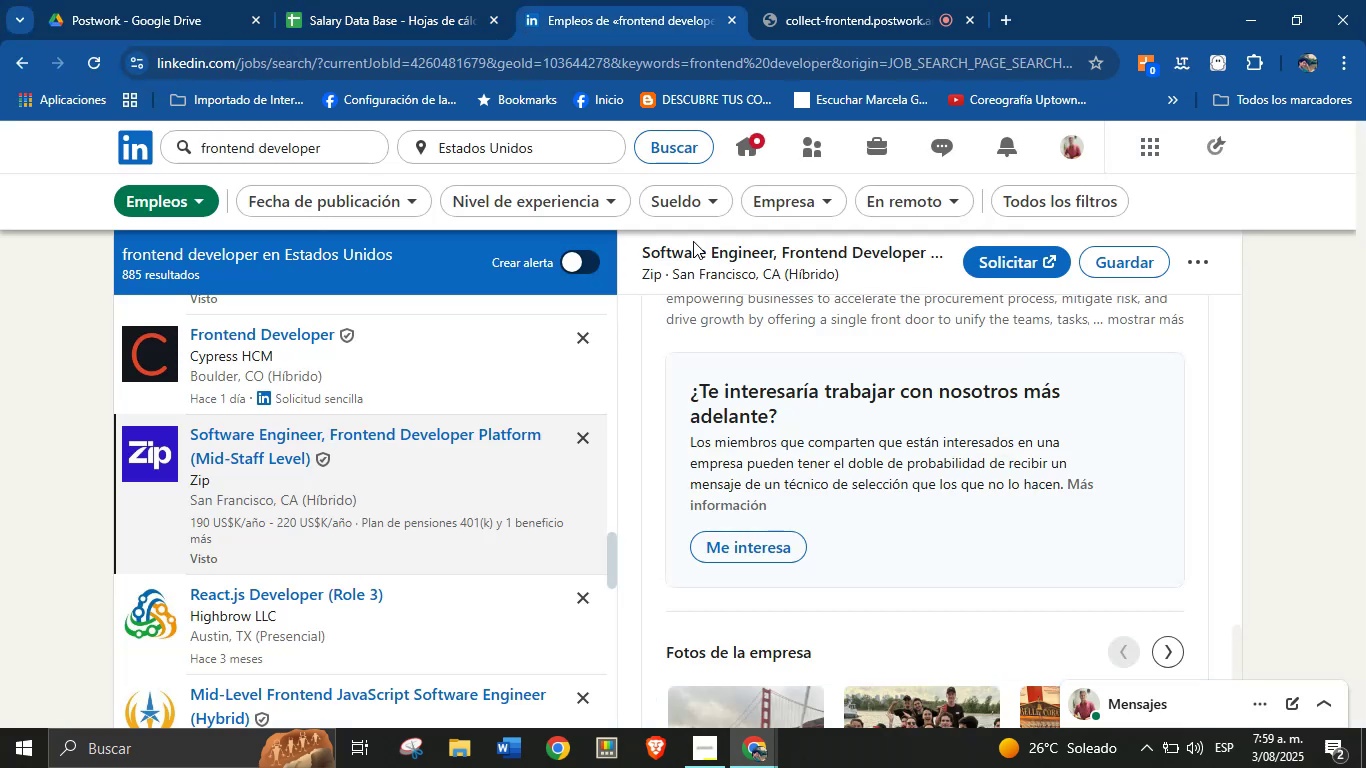 
scroll: coordinate [795, 408], scroll_direction: up, amount: 14.0
 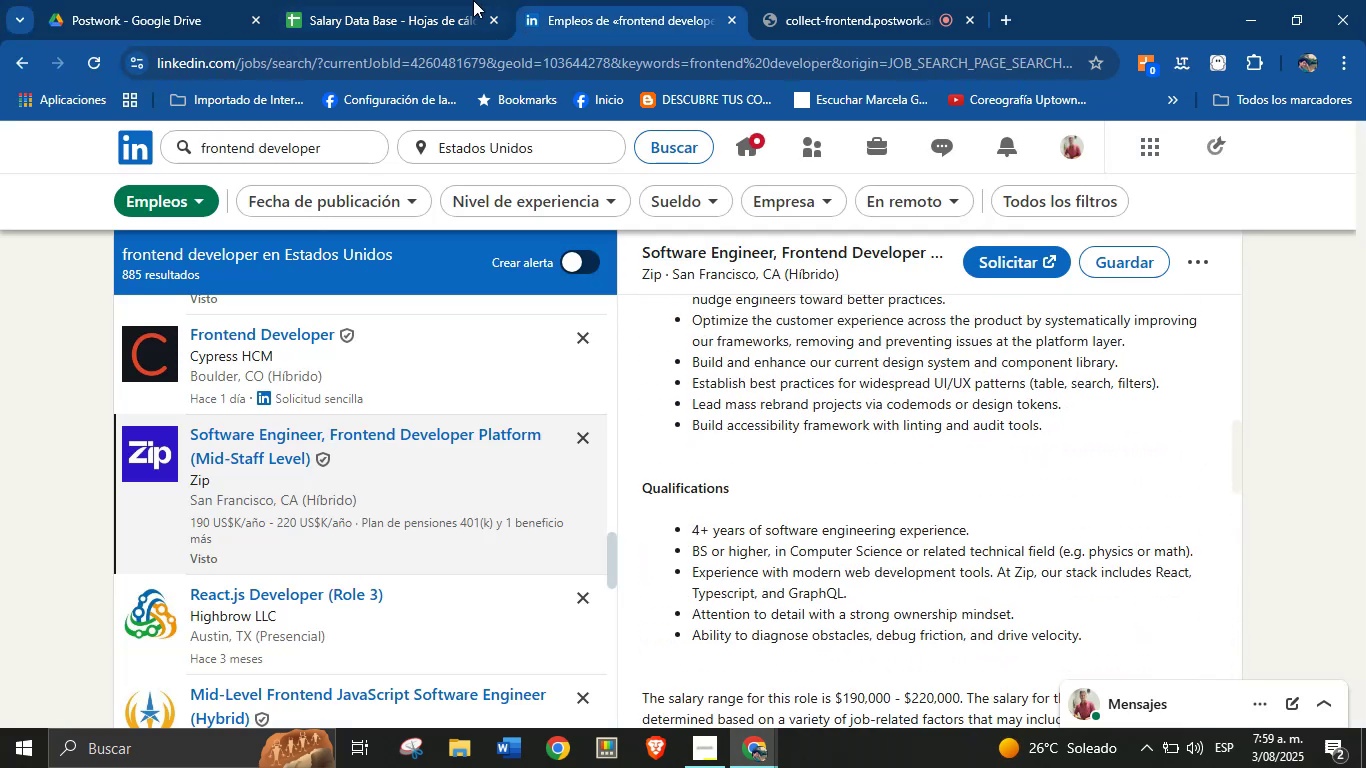 
left_click([394, 0])
 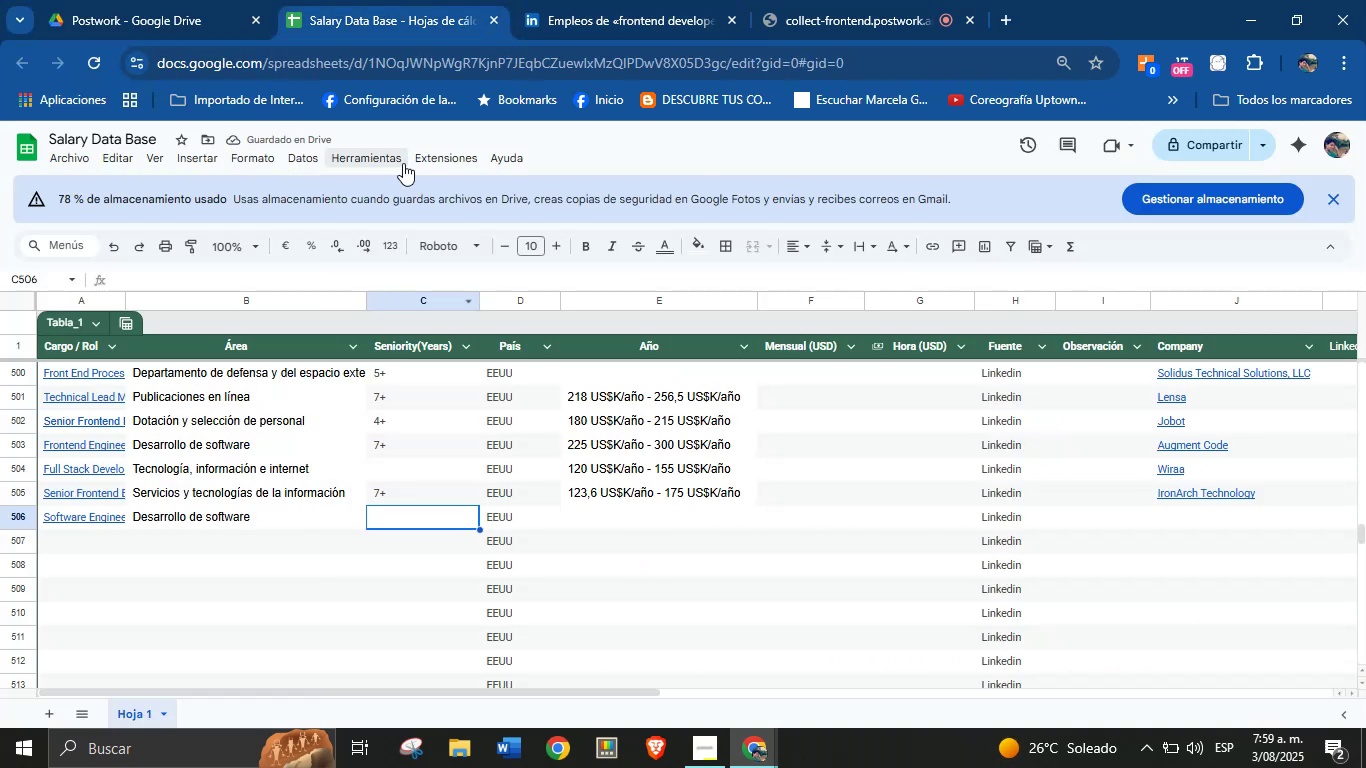 
key(4)
 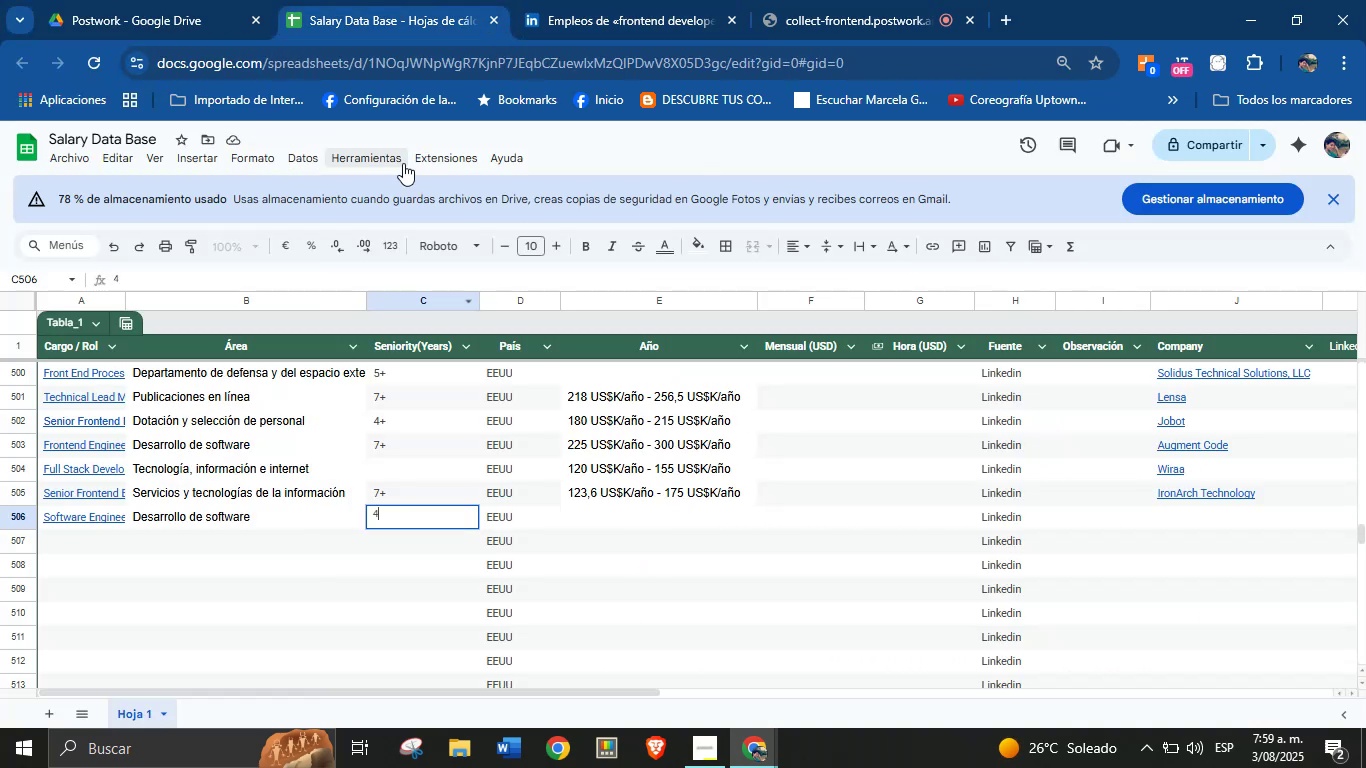 
key(Equal)
 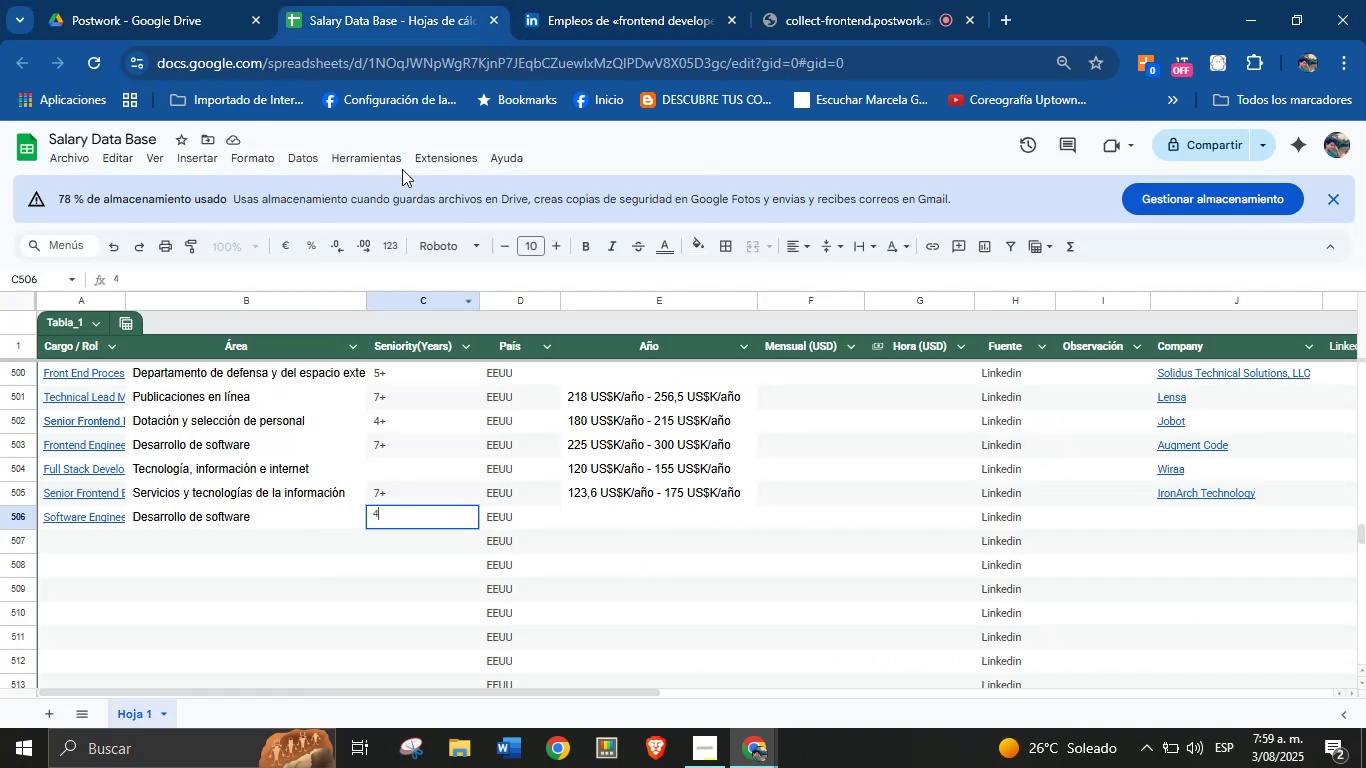 
key(Enter)
 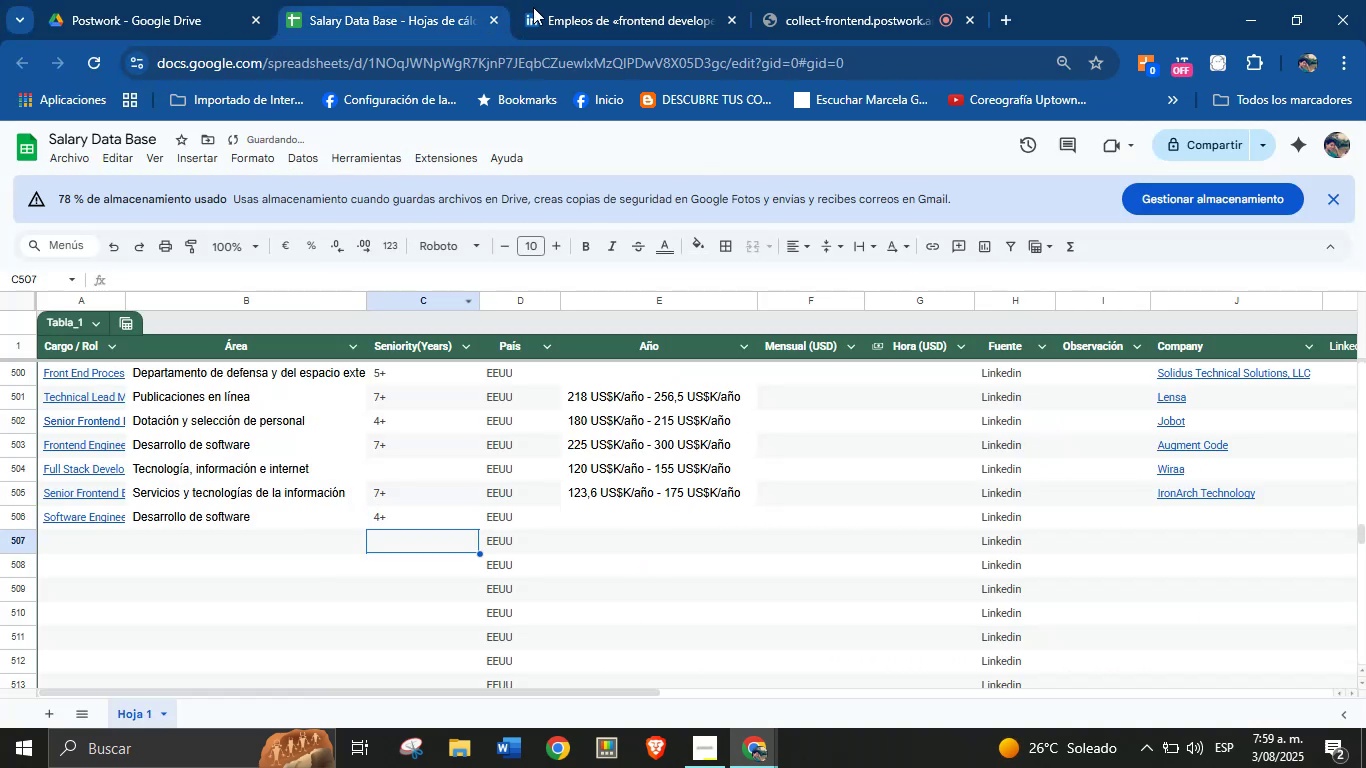 
left_click([620, 0])
 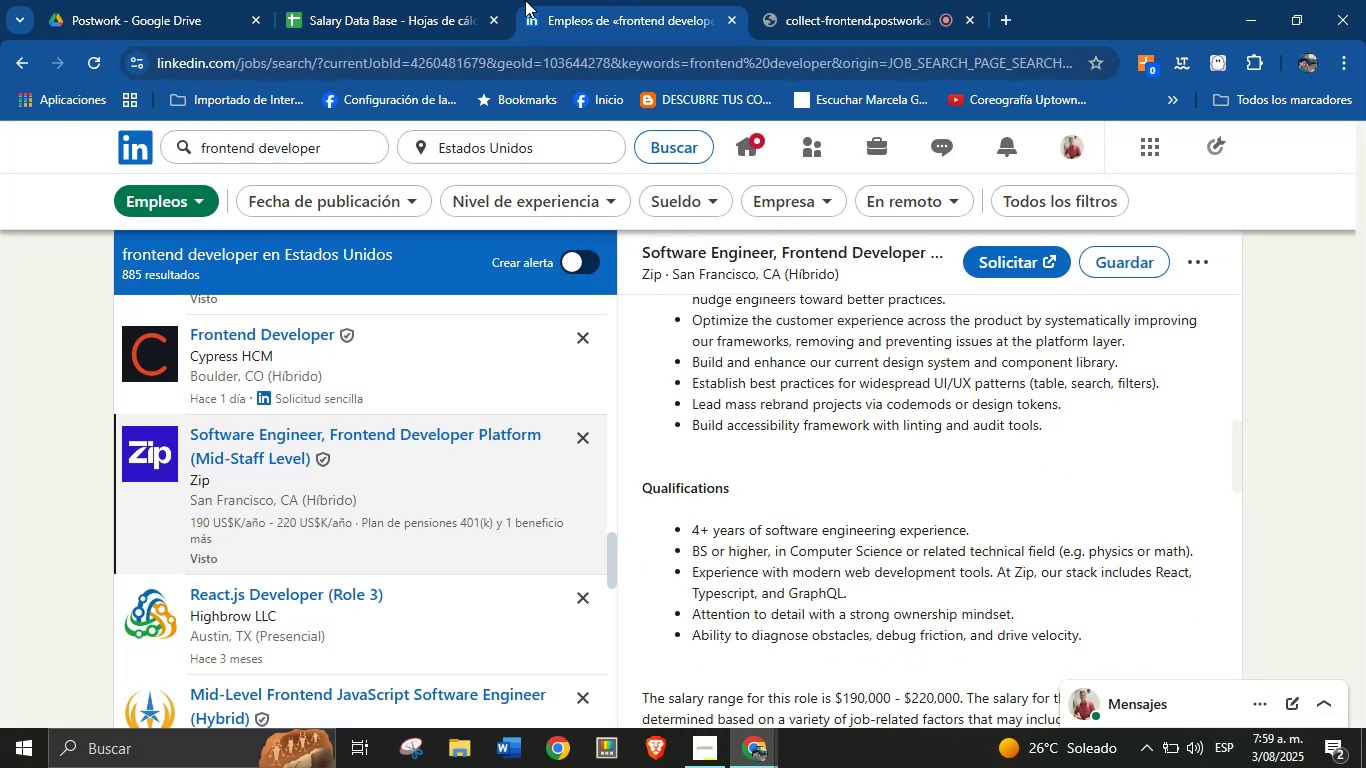 
left_click([428, 0])
 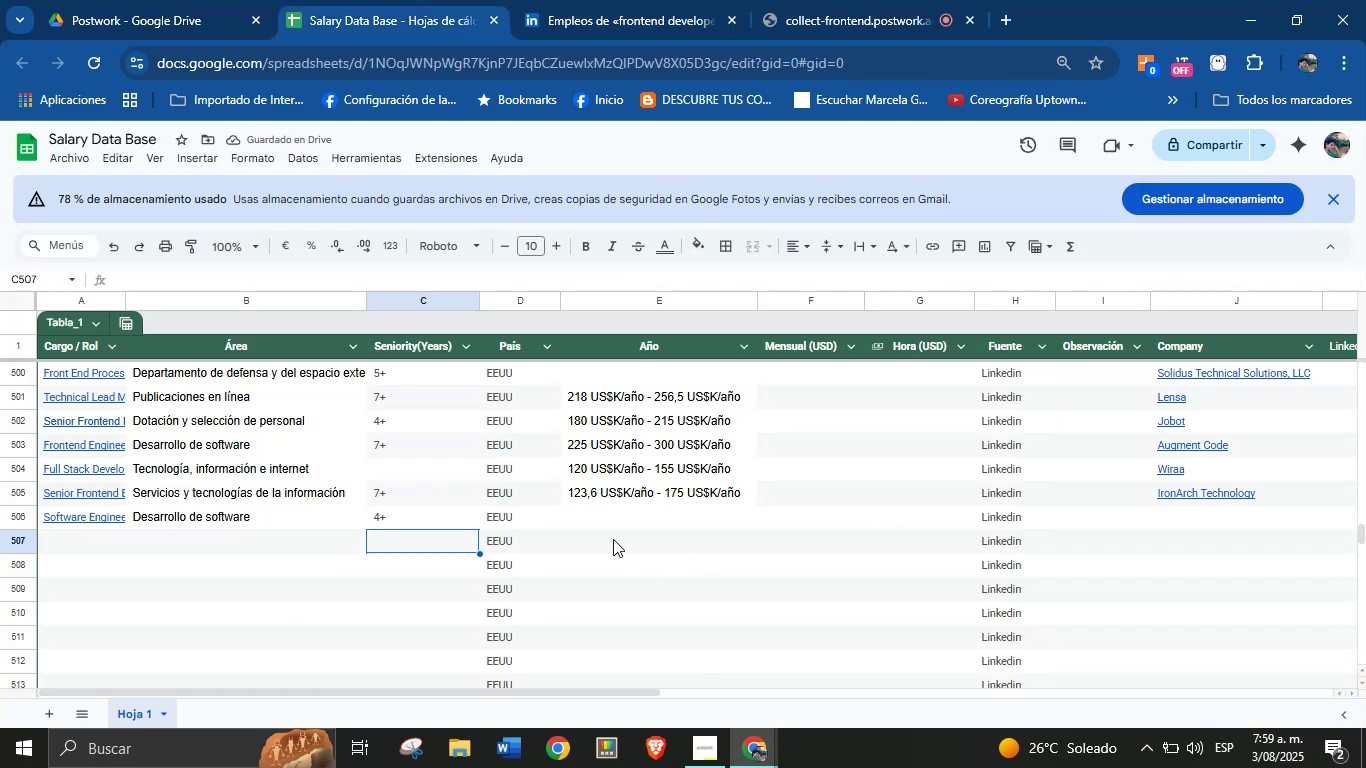 
left_click([615, 524])
 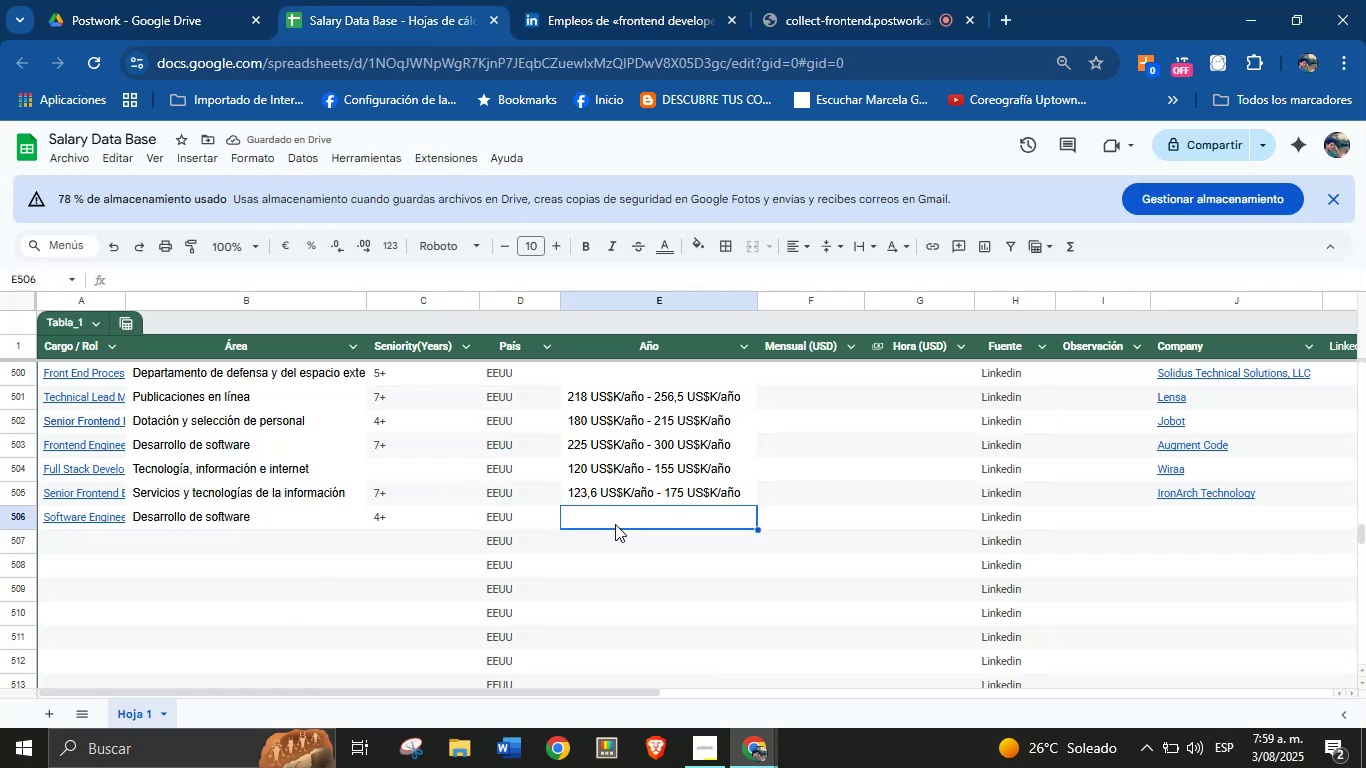 
key(Meta+MetaLeft)
 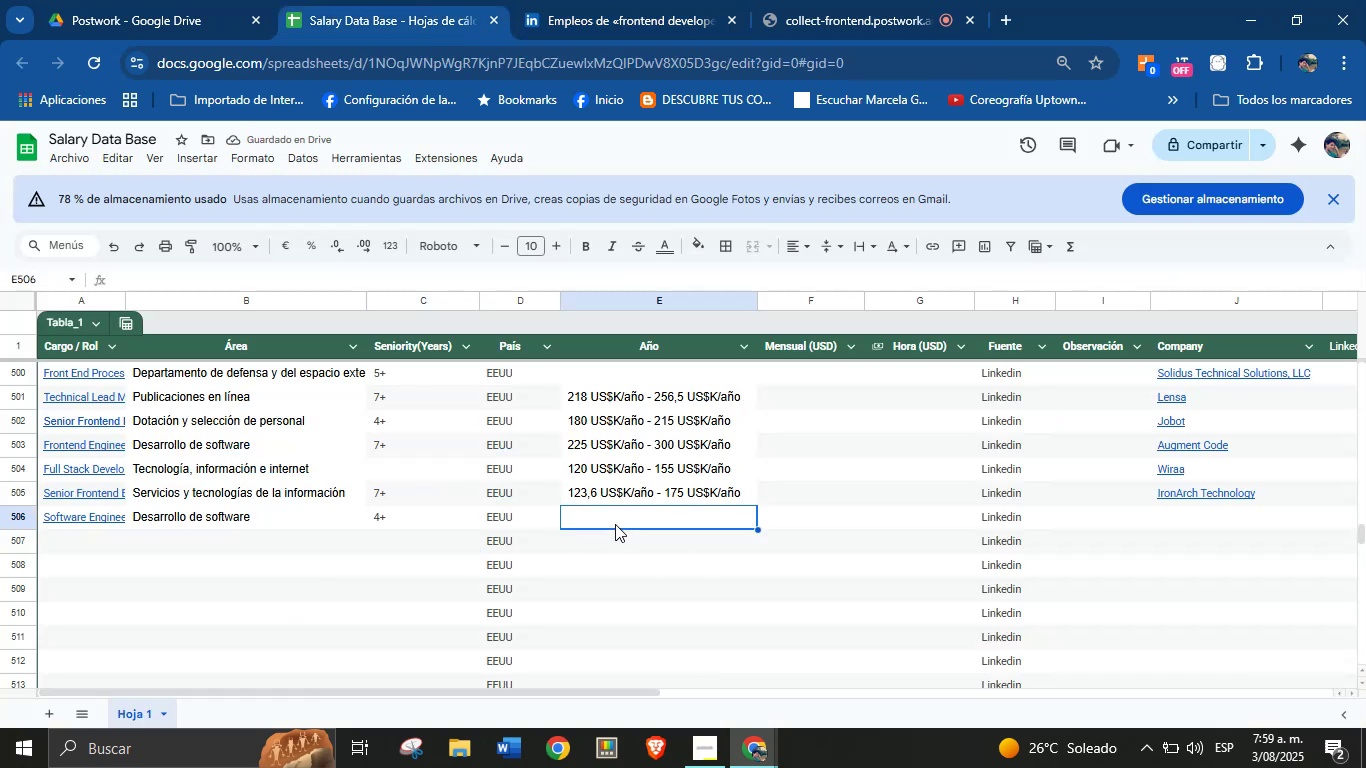 
key(Meta+MetaLeft)
 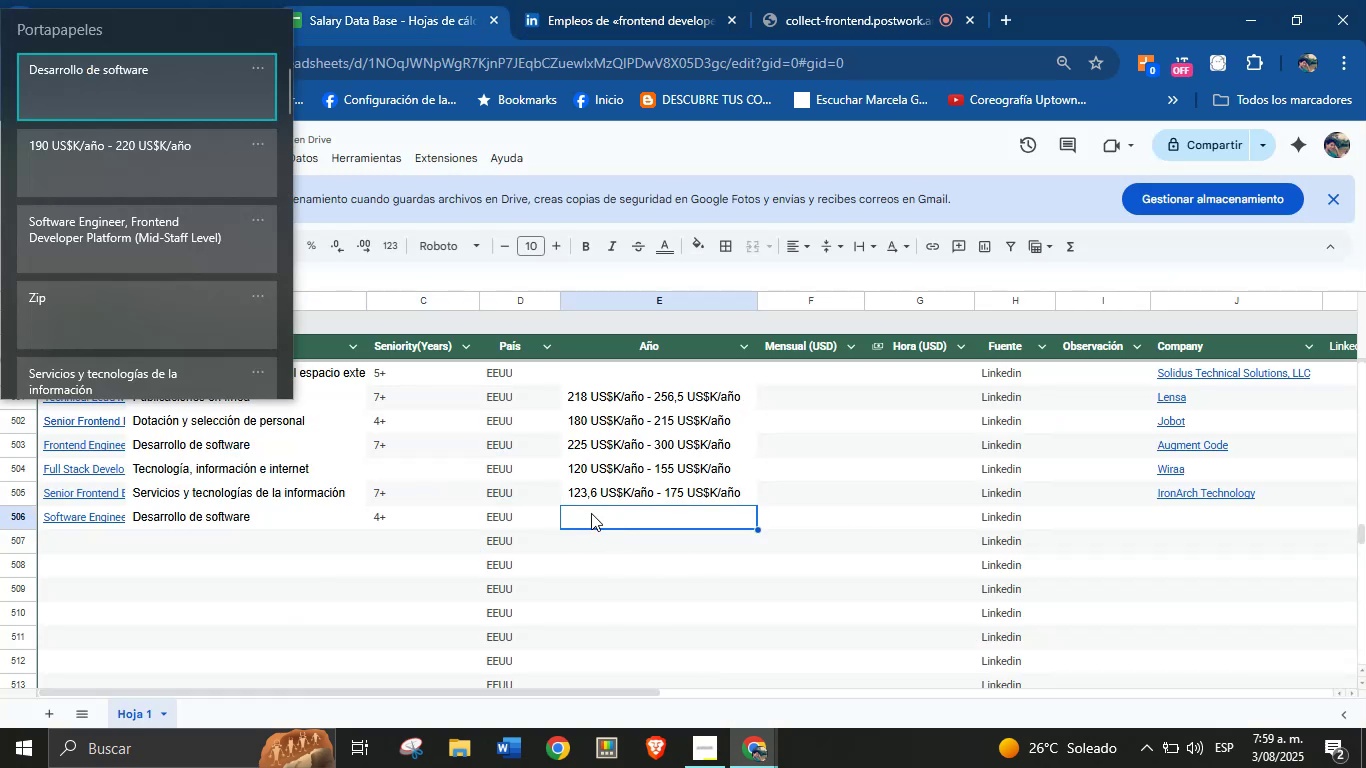 
key(Meta+V)
 